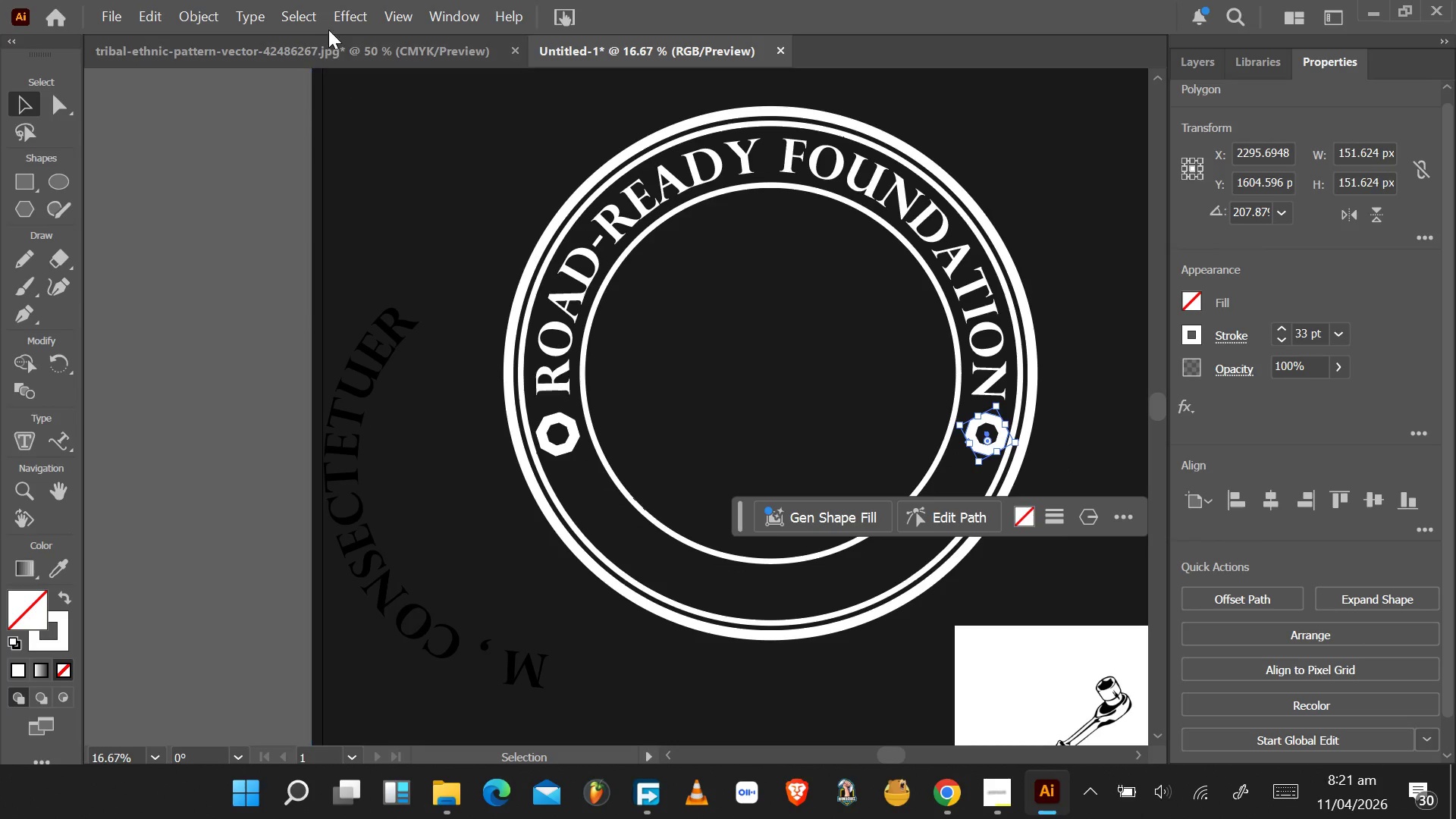 
key(Alt+Tab)
 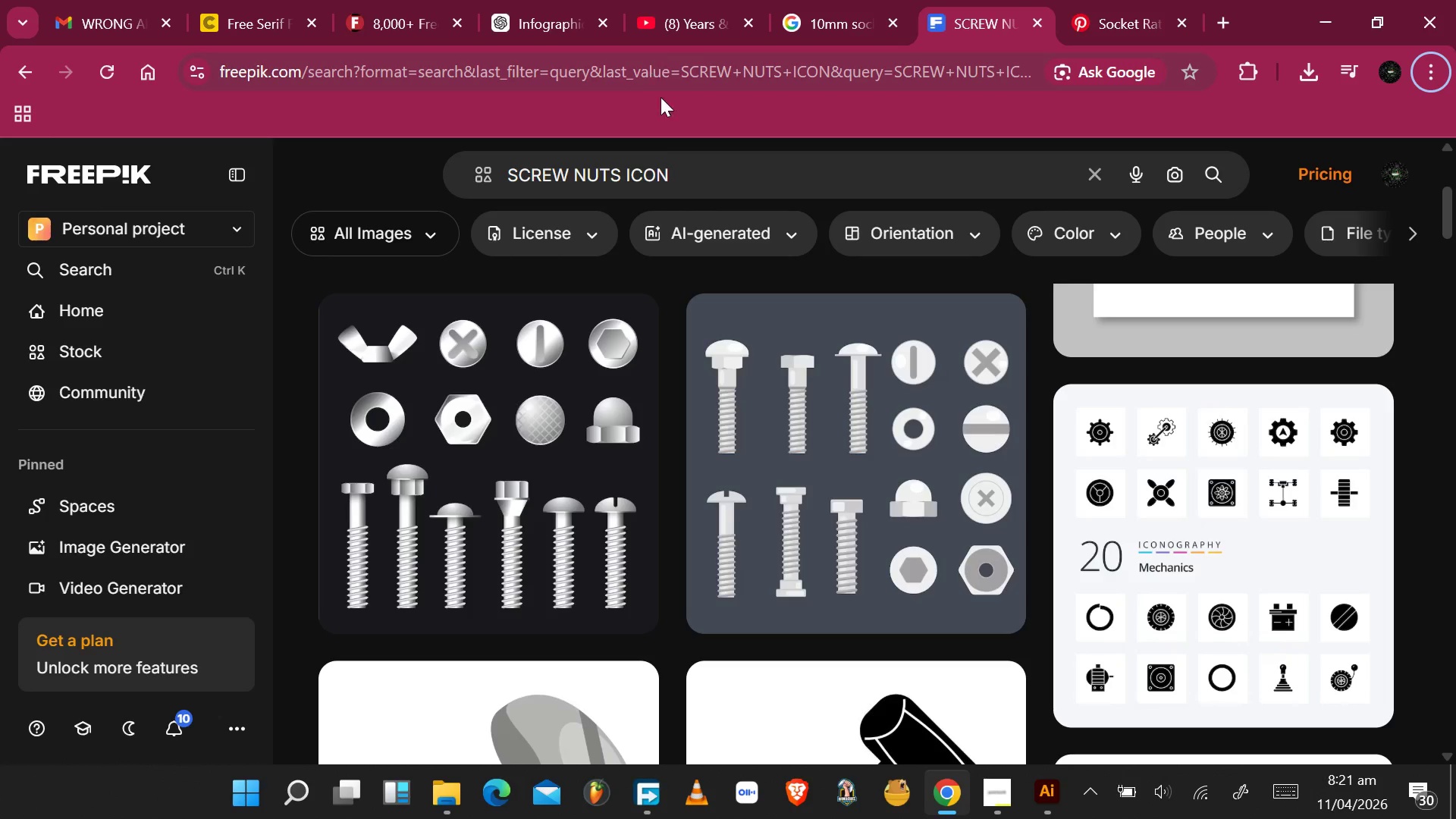 
left_click([682, 162])
 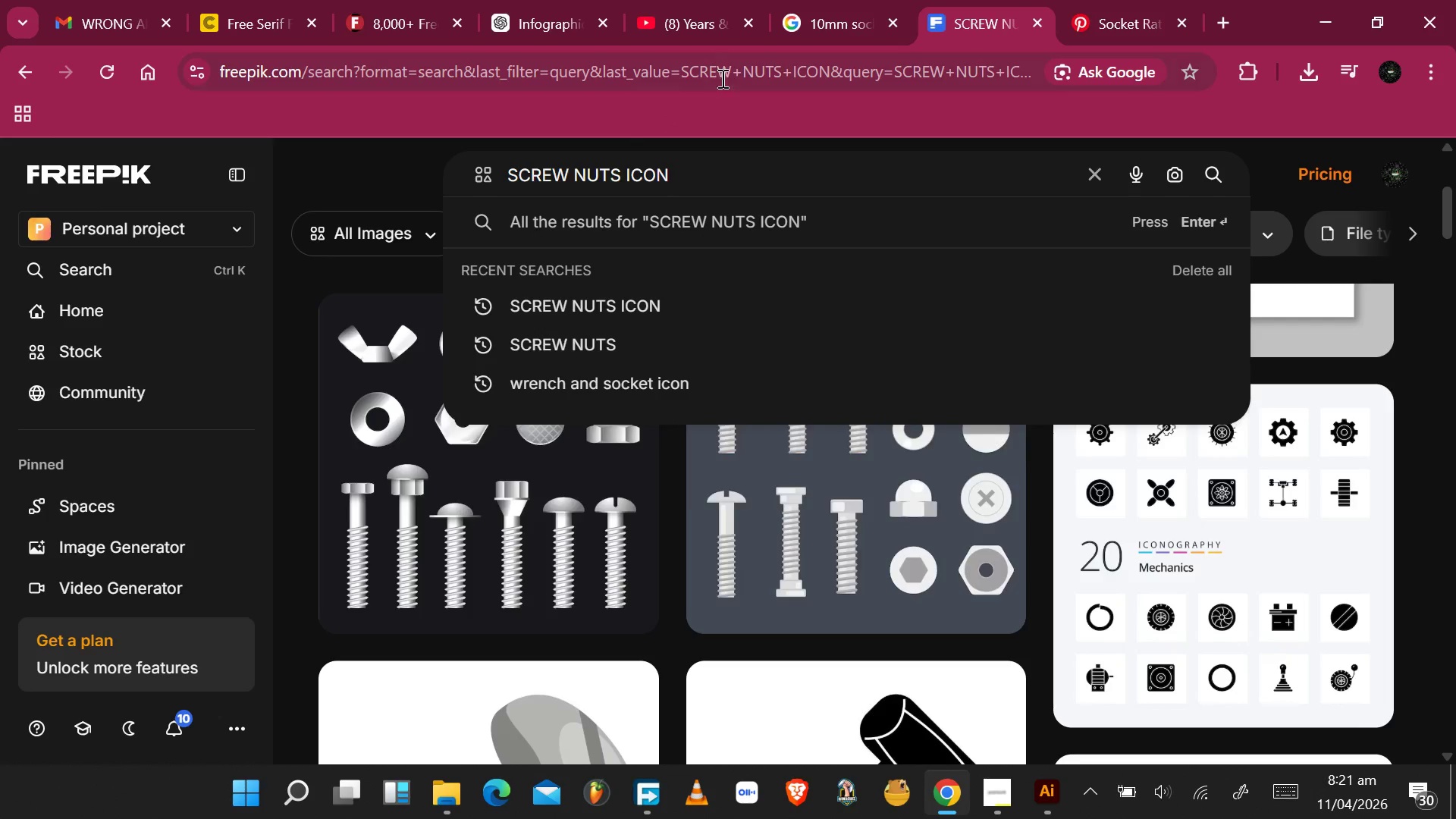 
left_click([730, 64])
 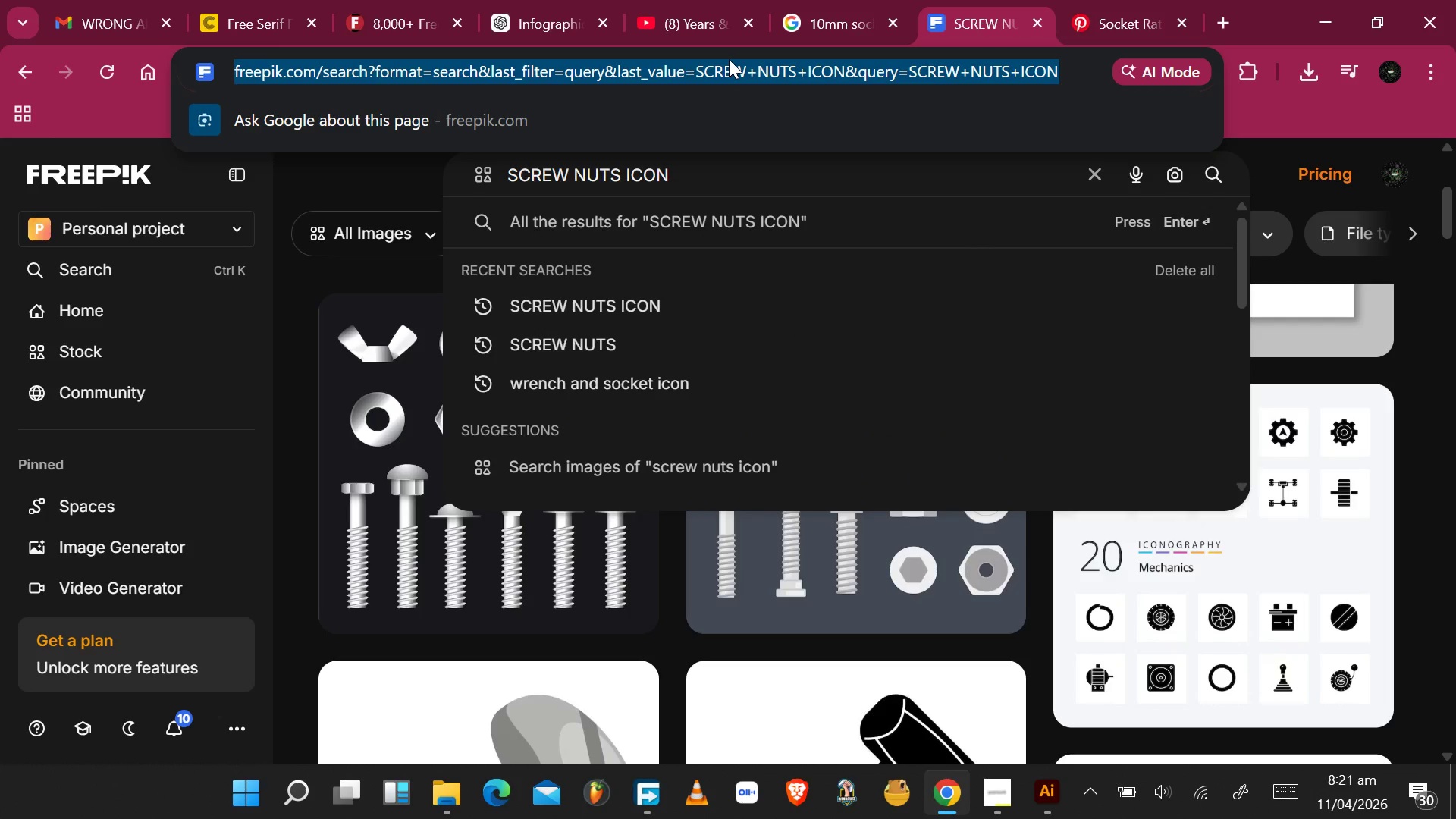 
type(HOW TO WRITE ON THE INNER PART OF A PATH IN TH)
key(Backspace)
key(Backspace)
 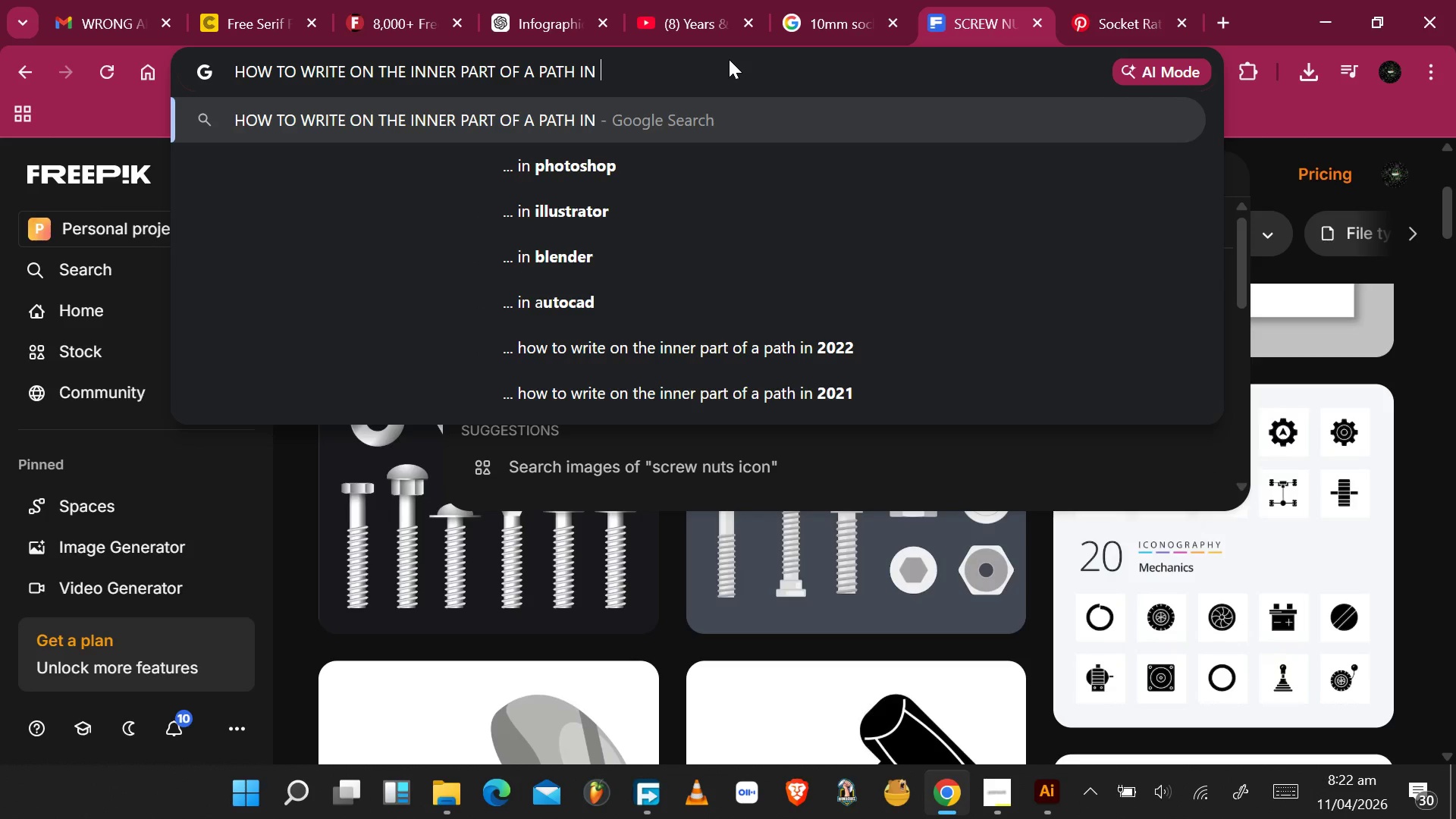 
wait(6.06)
 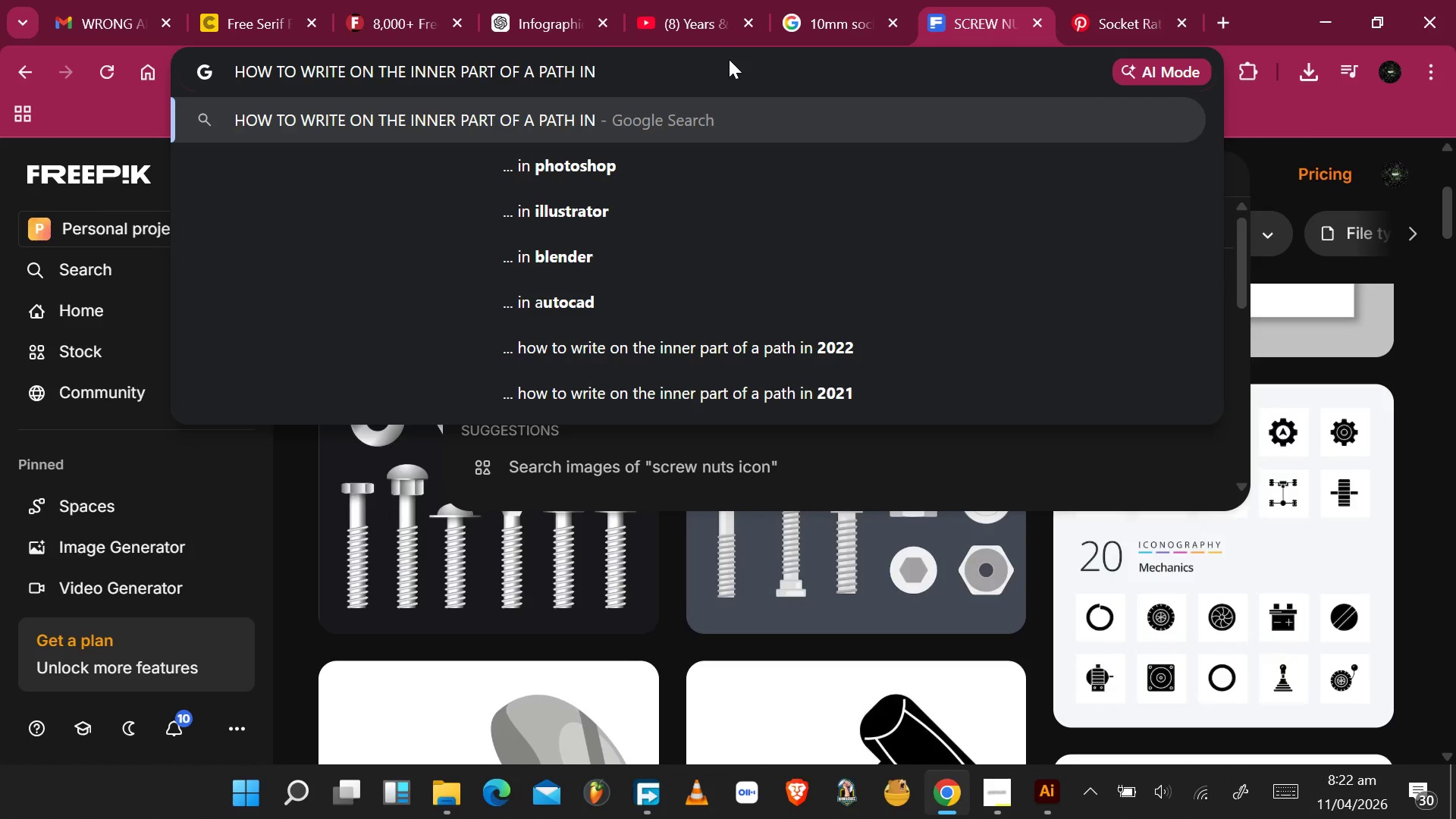 
type(ILLUSTRAOO)
key(Backspace)
key(Backspace)
type(TOR)
 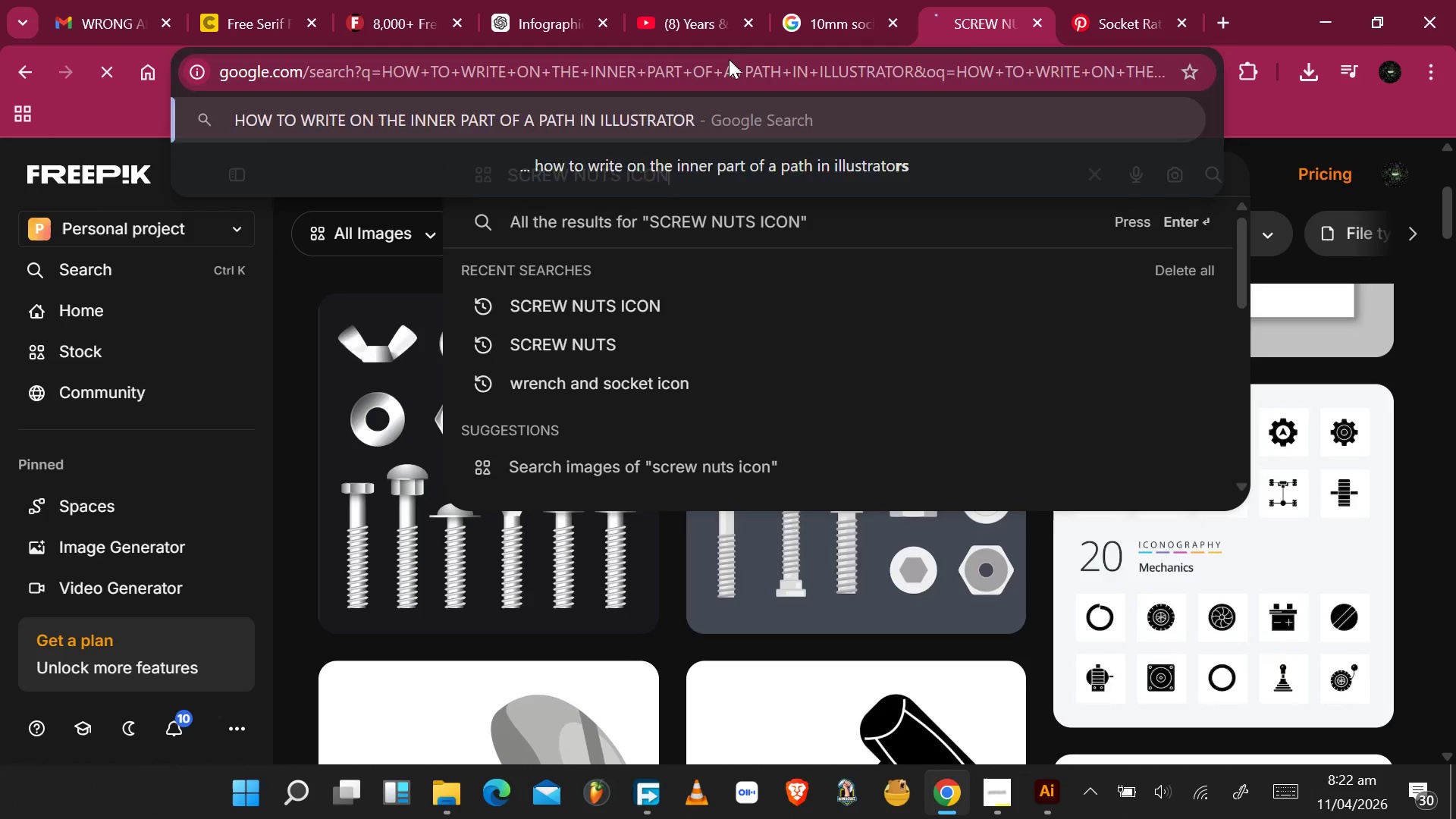 
key(Enter)
 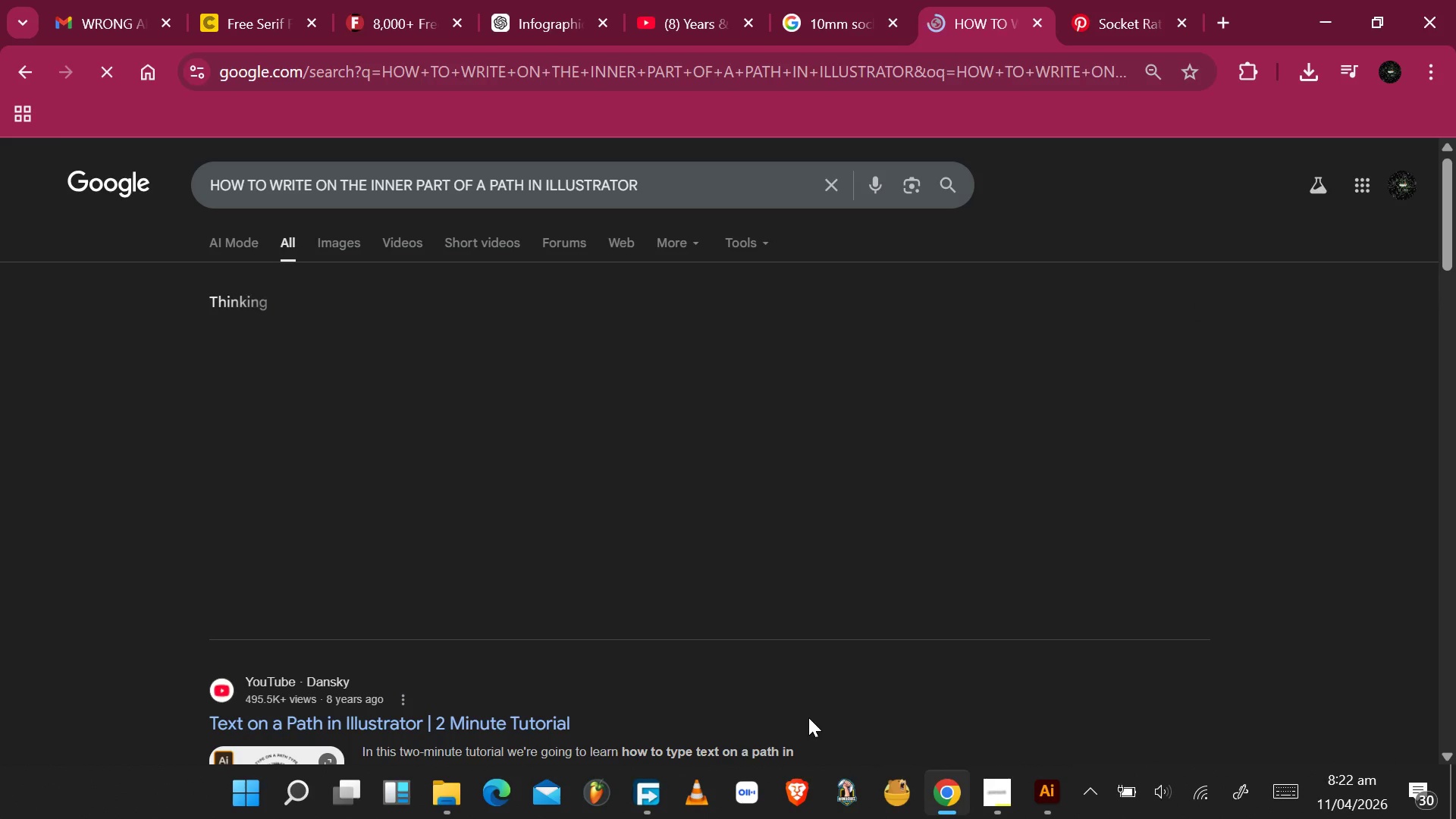 
scroll: coordinate [753, 652], scroll_direction: down, amount: 3.0
 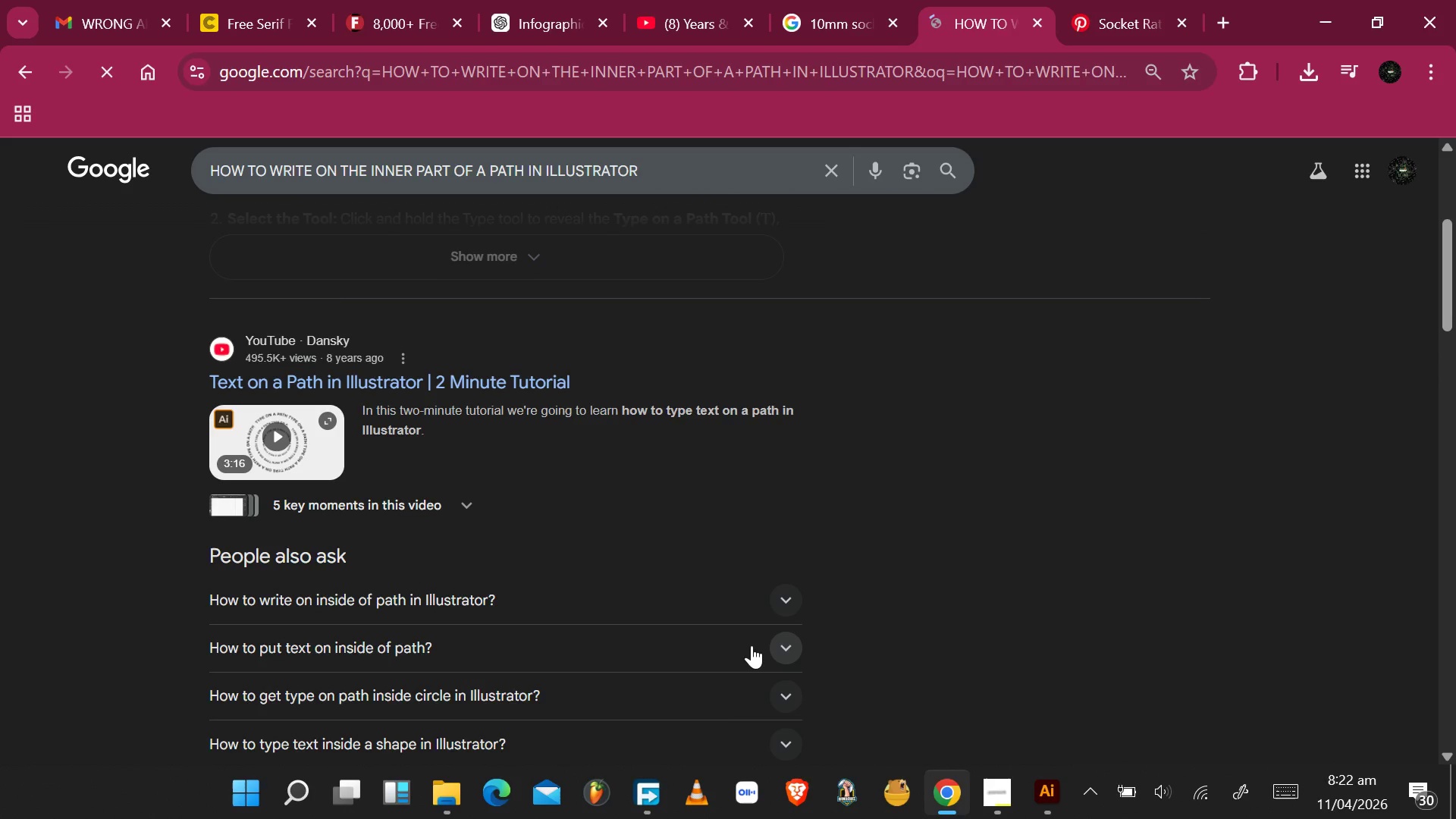 
scroll: coordinate [744, 634], scroll_direction: up, amount: 3.0
 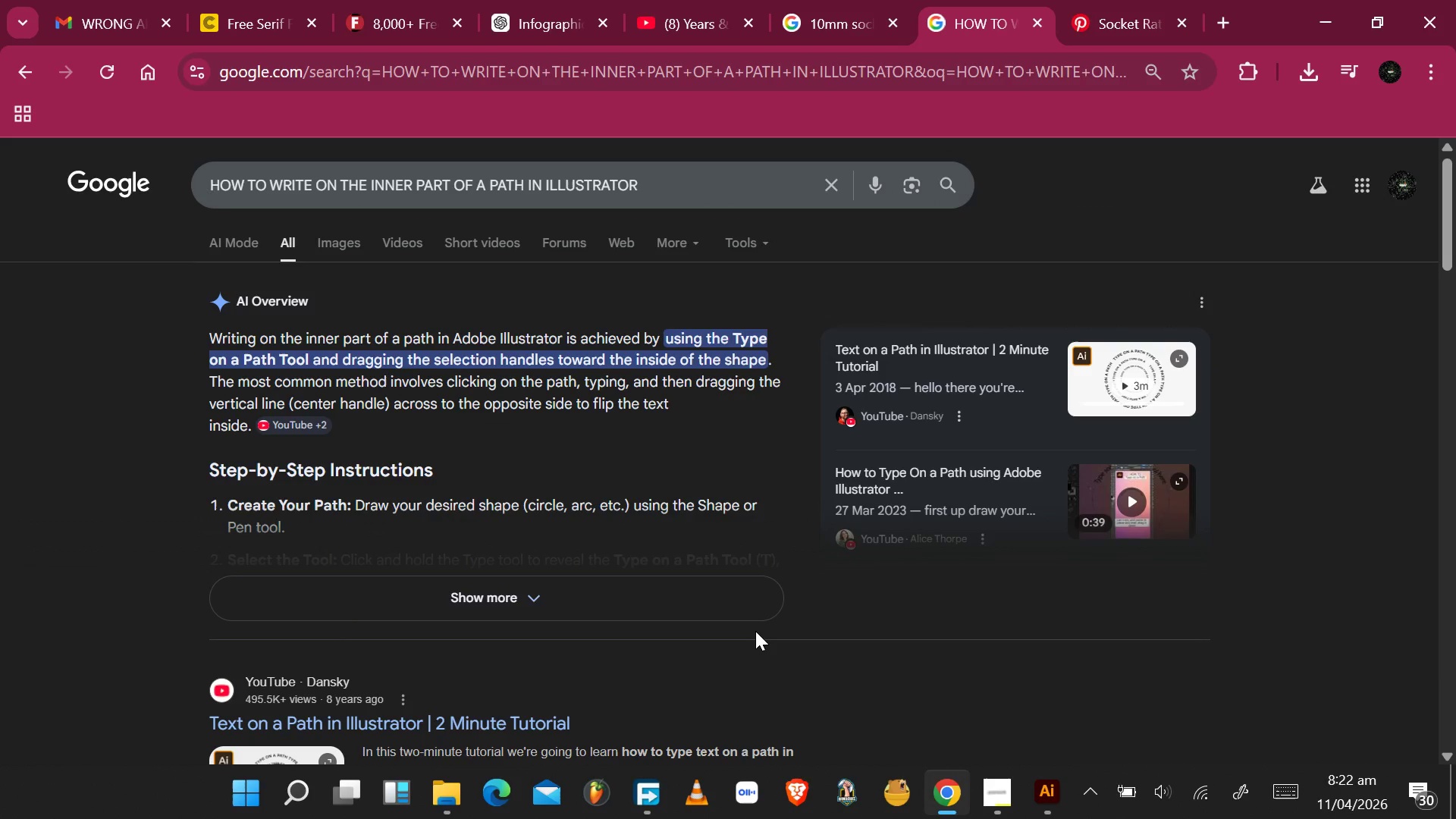 
wait(7.71)
 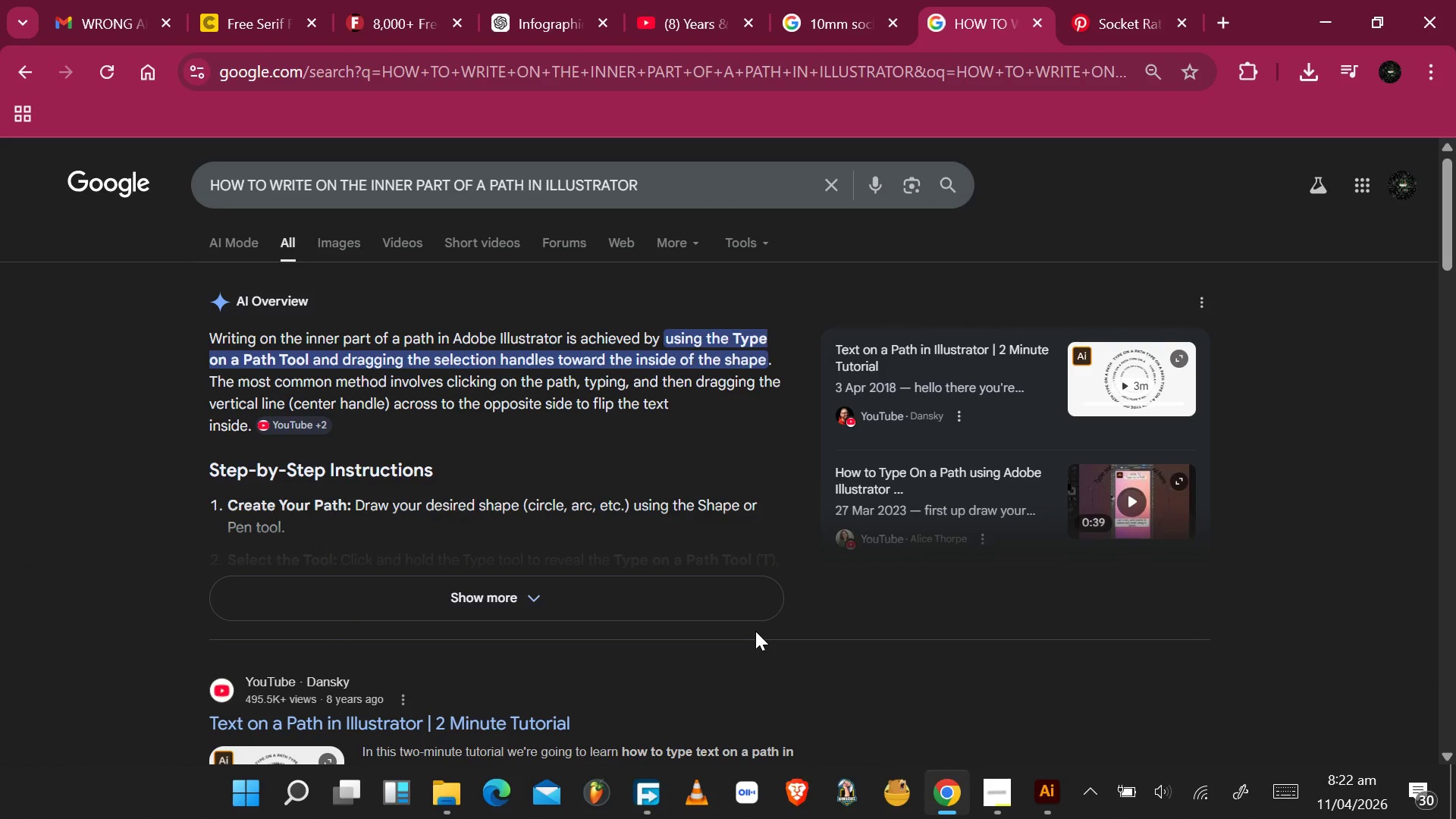 
key(Alt+Tab)
 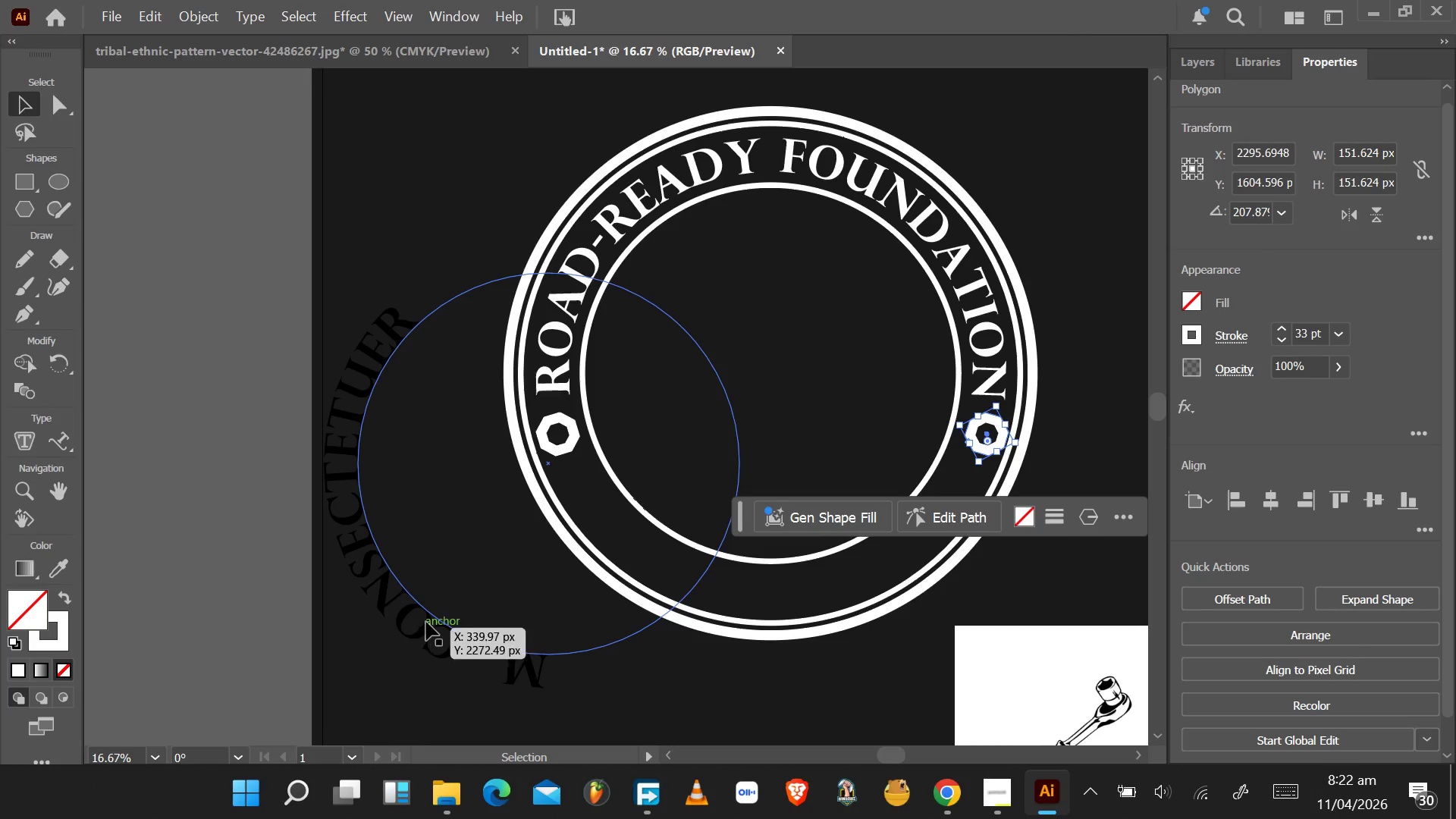 
left_click([425, 623])
 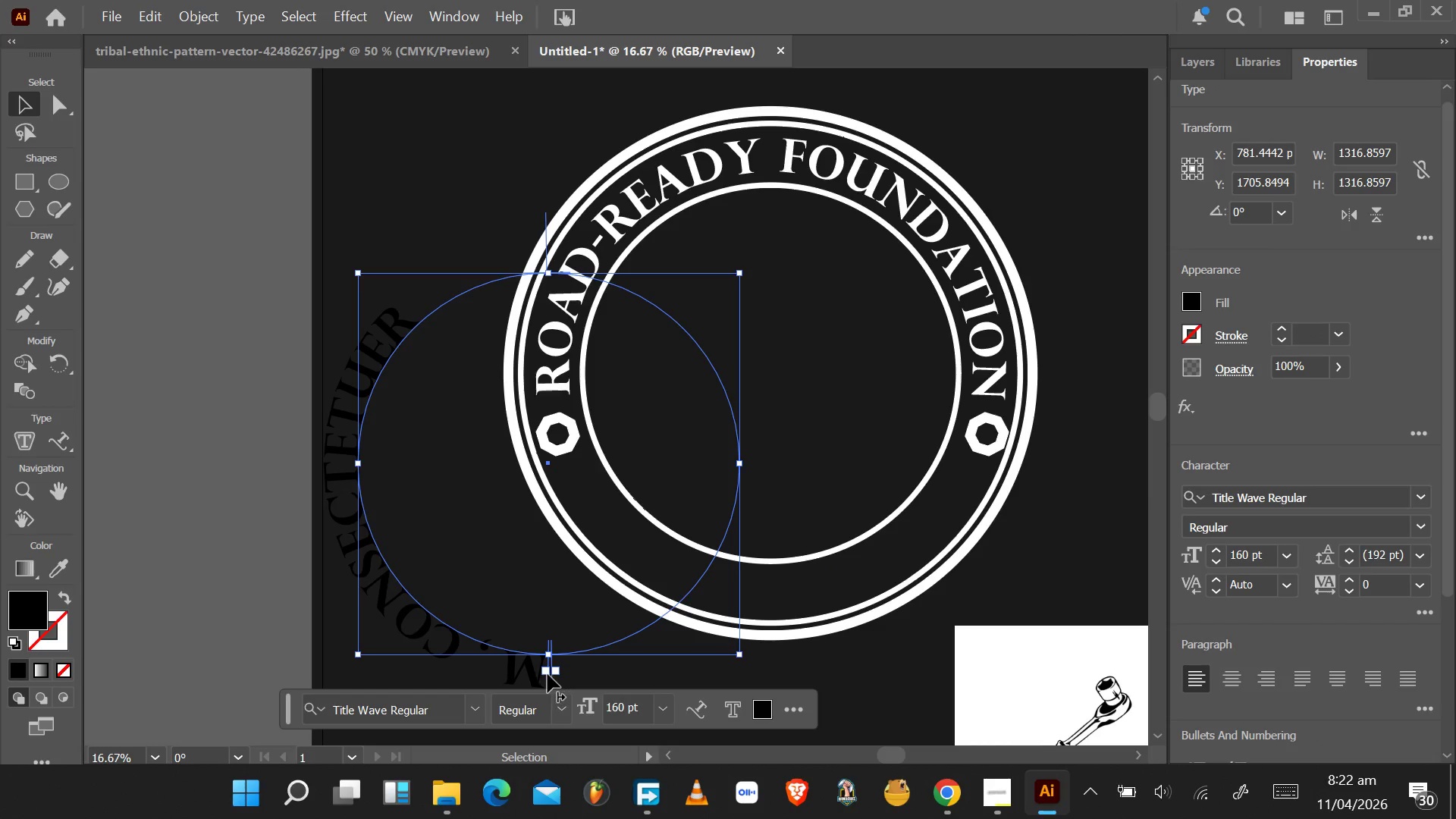 
left_click_drag(start_coordinate=[550, 674], to_coordinate=[546, 646])
 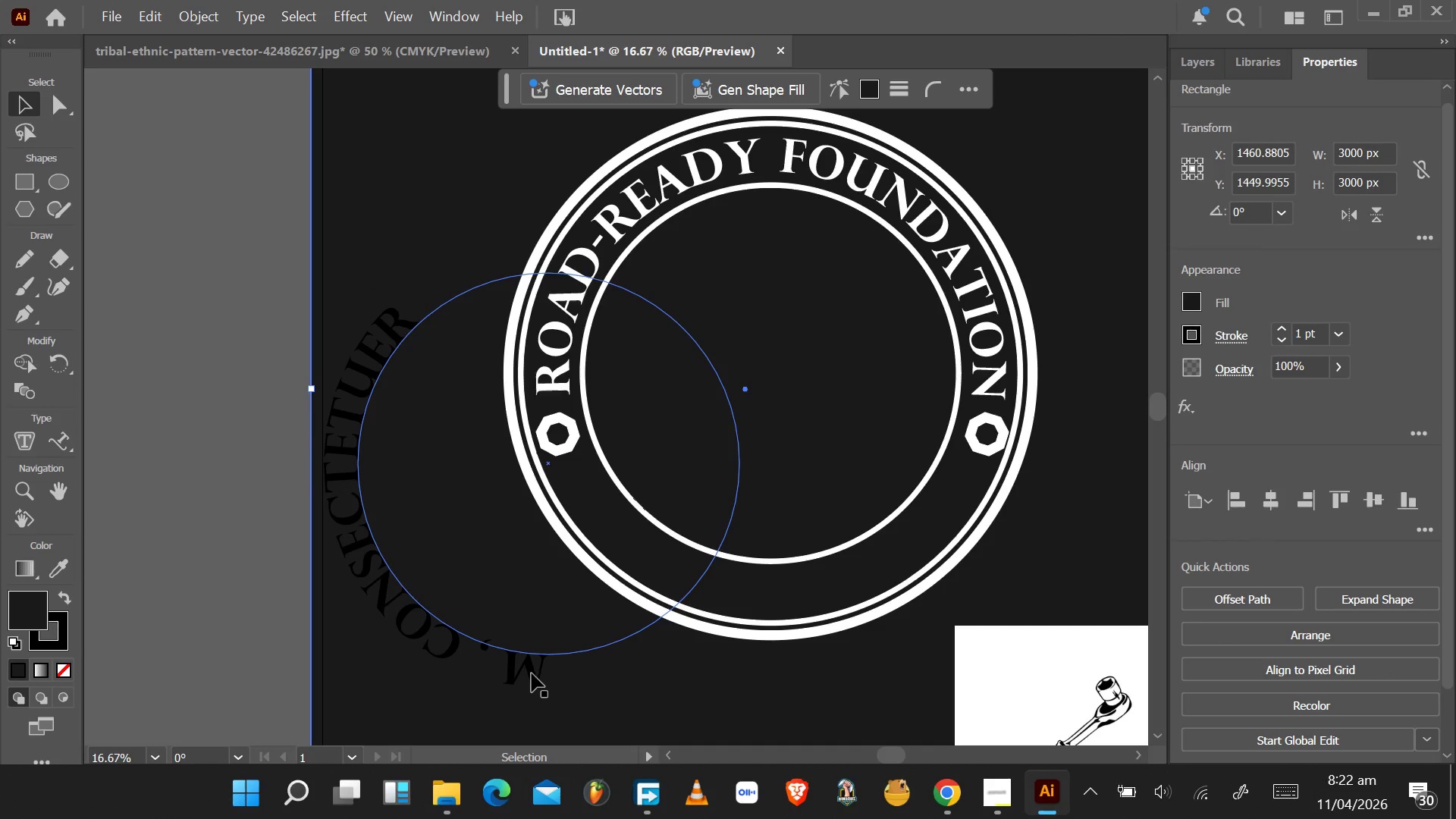 
left_click([531, 673])
 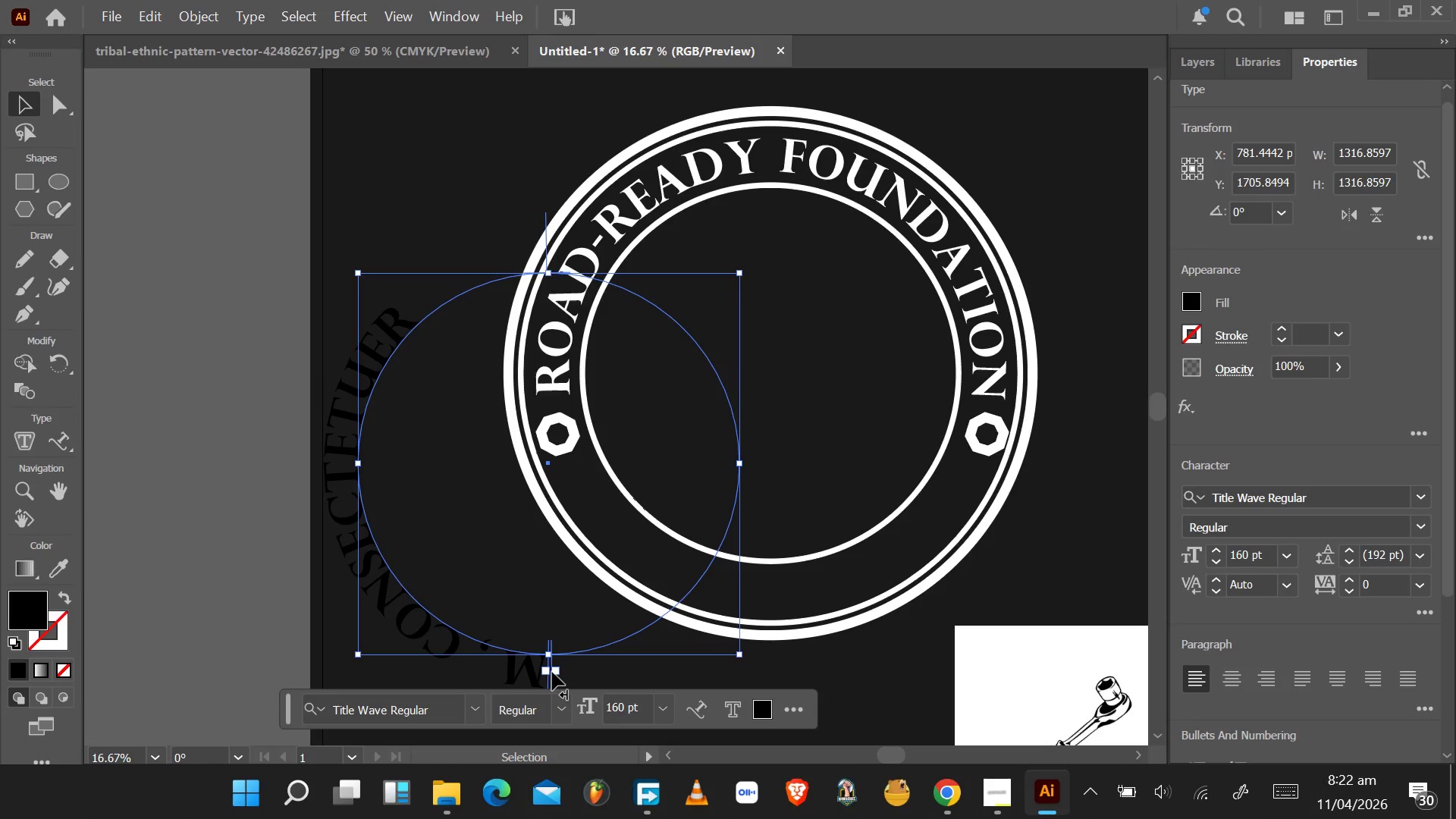 
left_click_drag(start_coordinate=[554, 671], to_coordinate=[542, 562])
 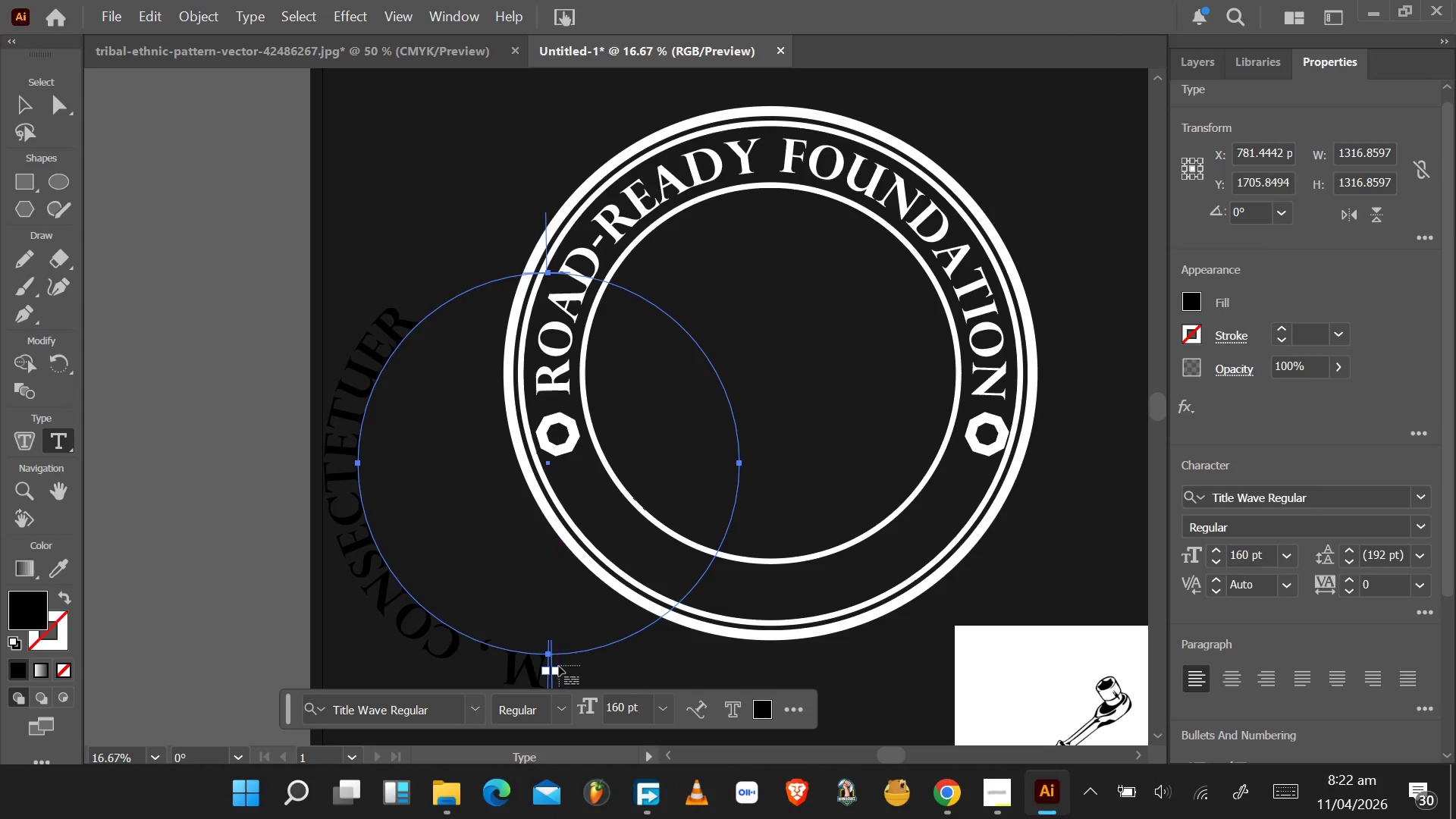 
scroll: coordinate [554, 642], scroll_direction: down, amount: 4.0
 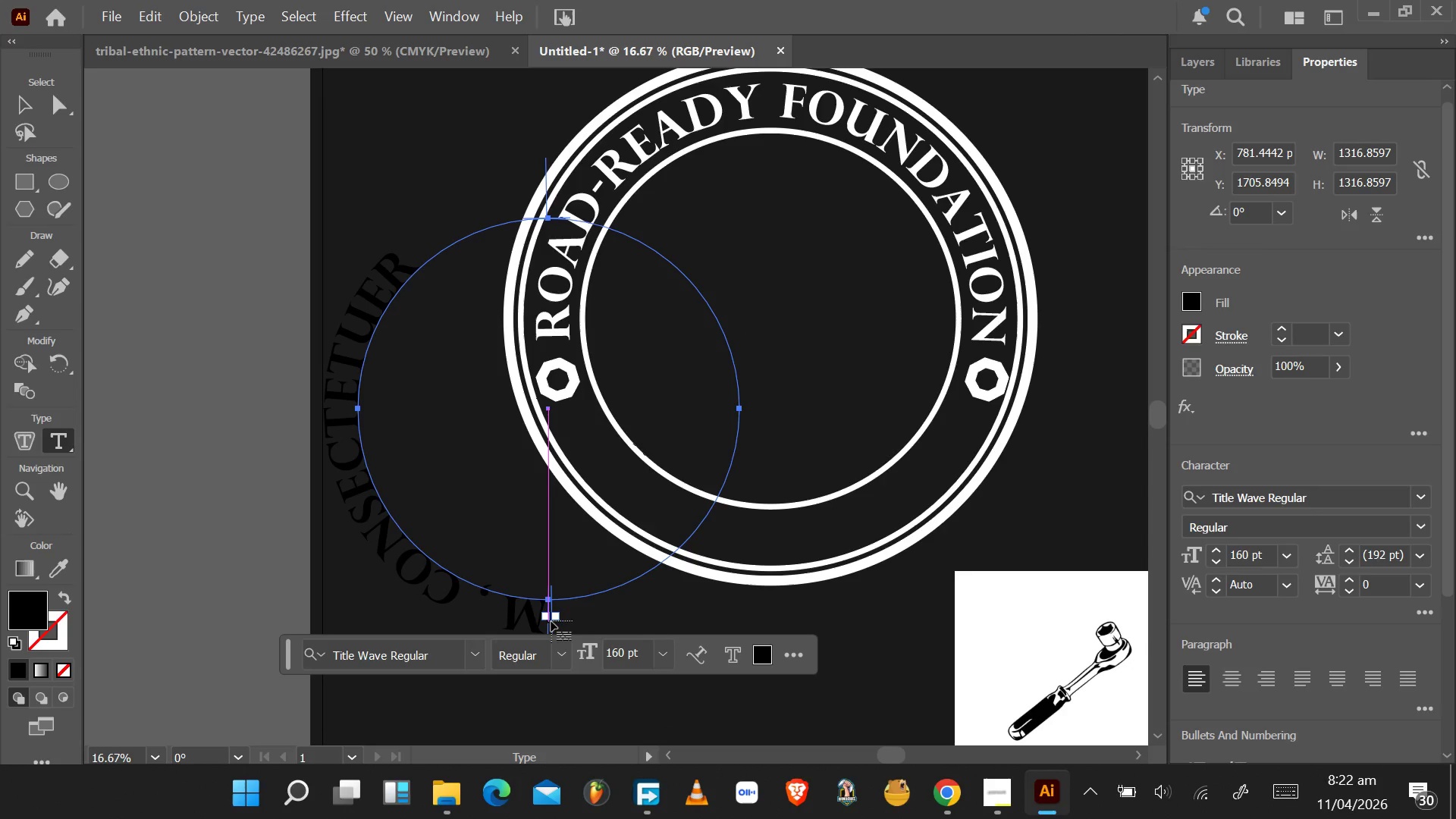 
left_click_drag(start_coordinate=[551, 618], to_coordinate=[564, 588])
 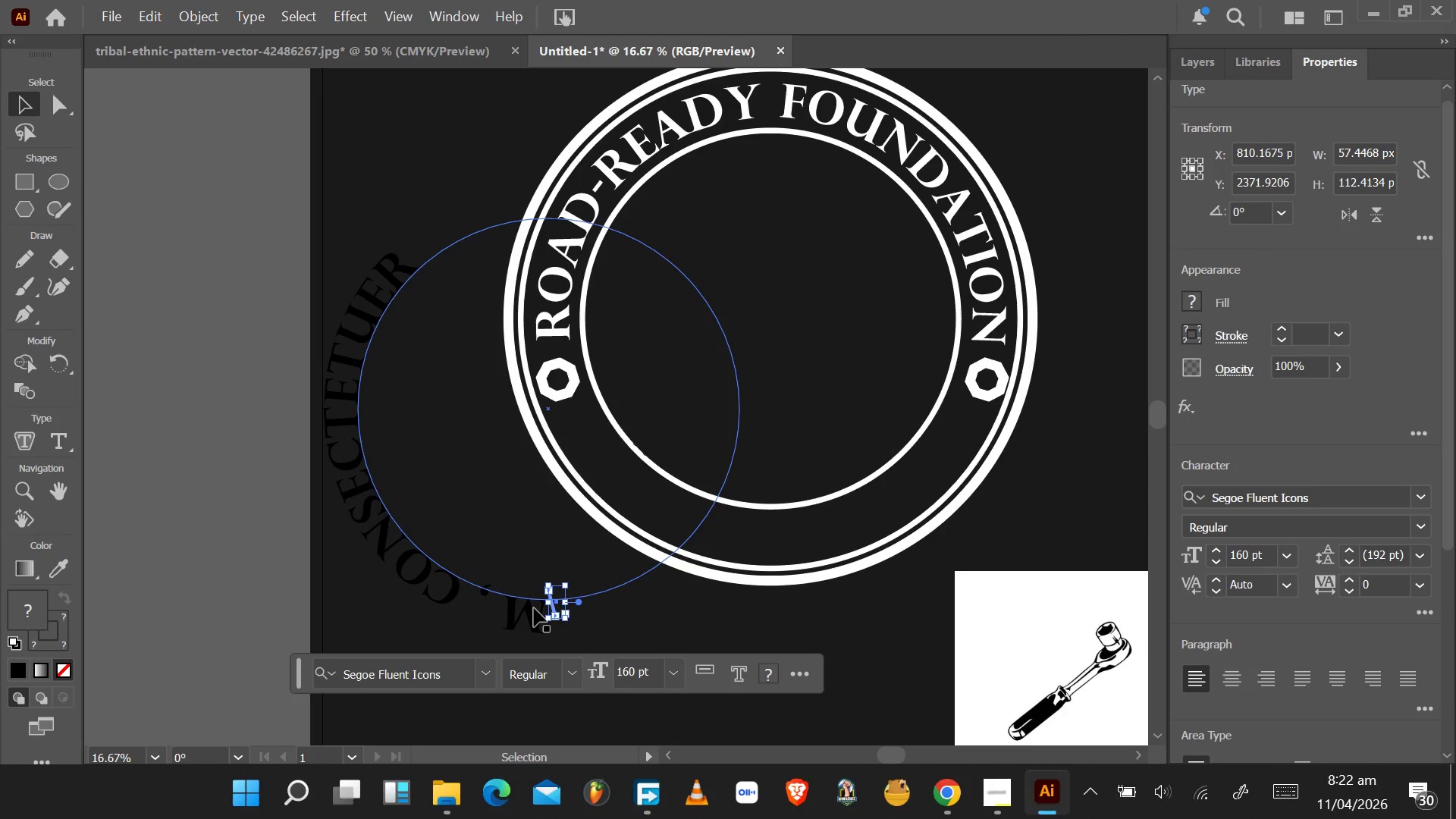 
left_click([534, 608])
 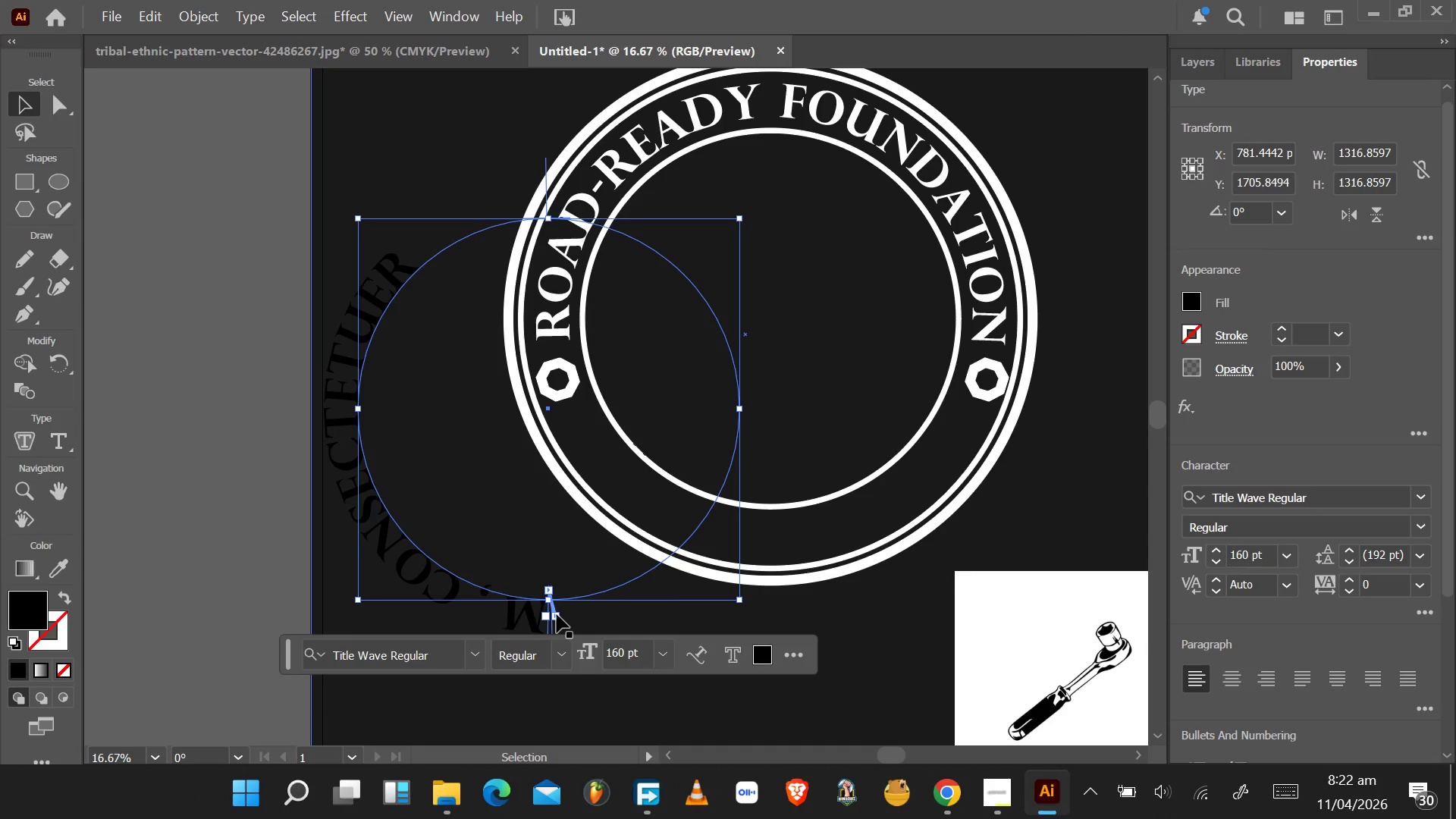 
left_click_drag(start_coordinate=[556, 614], to_coordinate=[560, 544])
 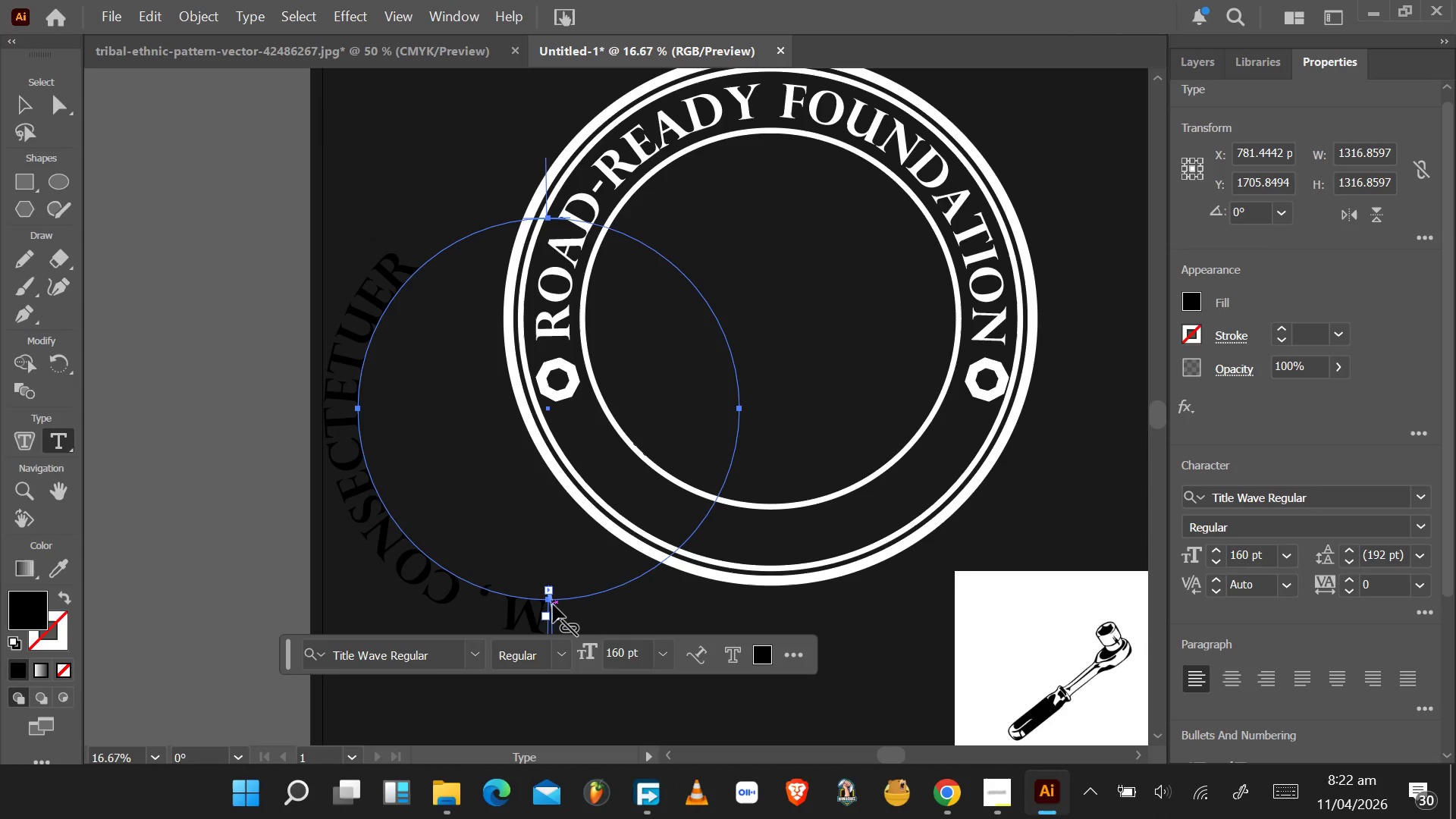 
hold_key(key=AltLeft, duration=0.86)
scroll: coordinate [552, 604], scroll_direction: up, amount: 7.0
 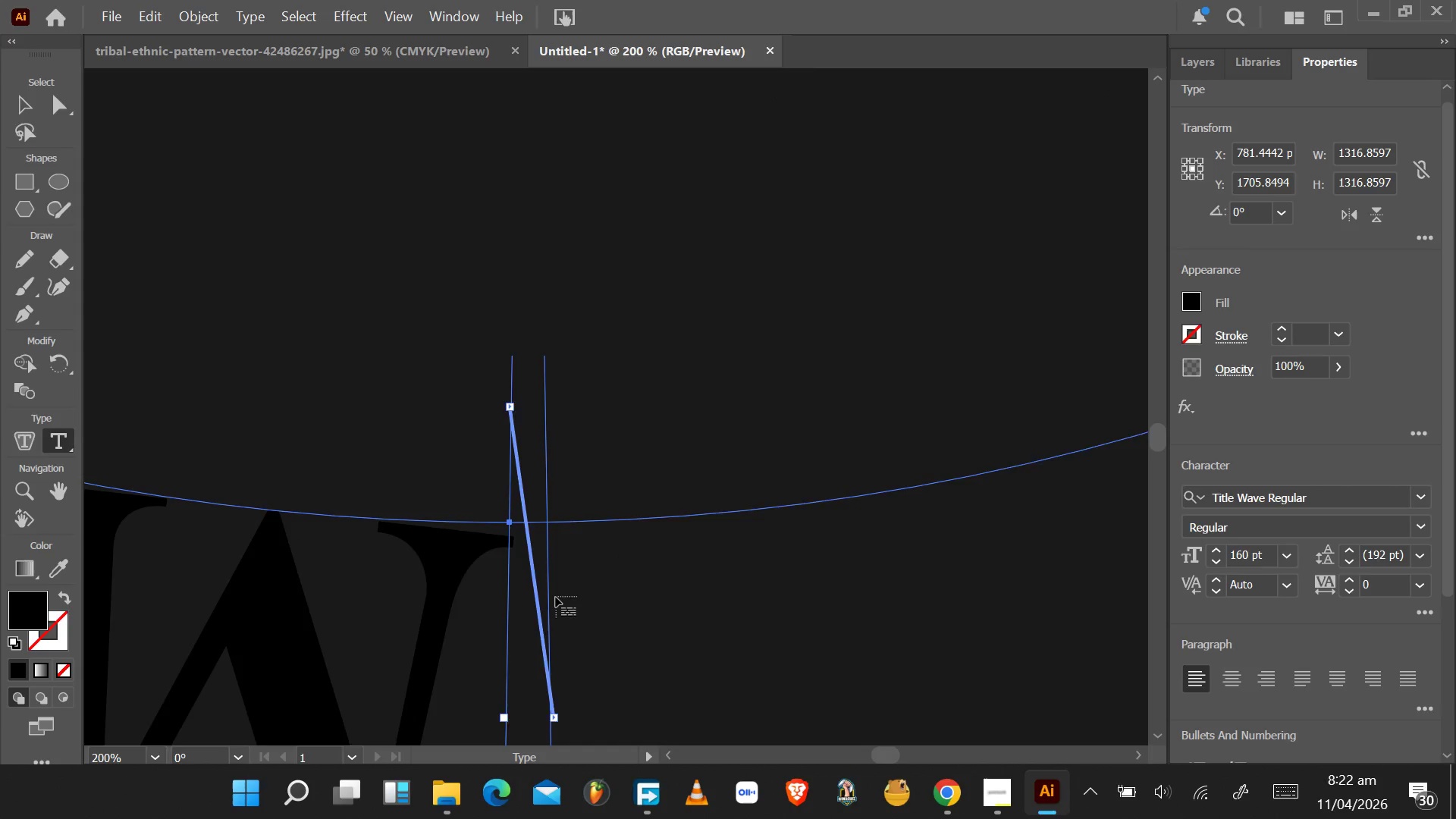 
scroll: coordinate [556, 598], scroll_direction: down, amount: 3.0
 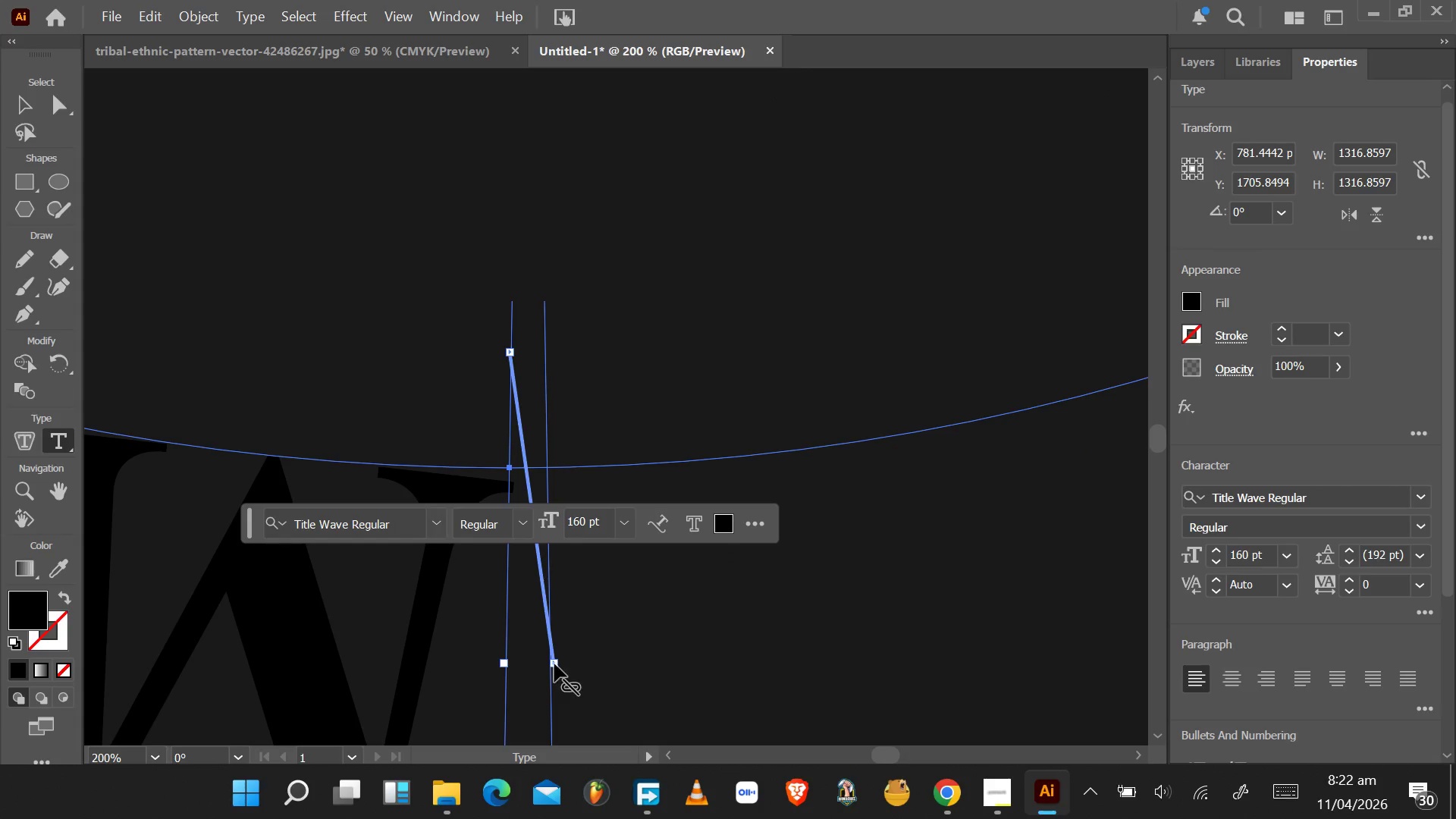 
left_click_drag(start_coordinate=[554, 664], to_coordinate=[564, 482])
 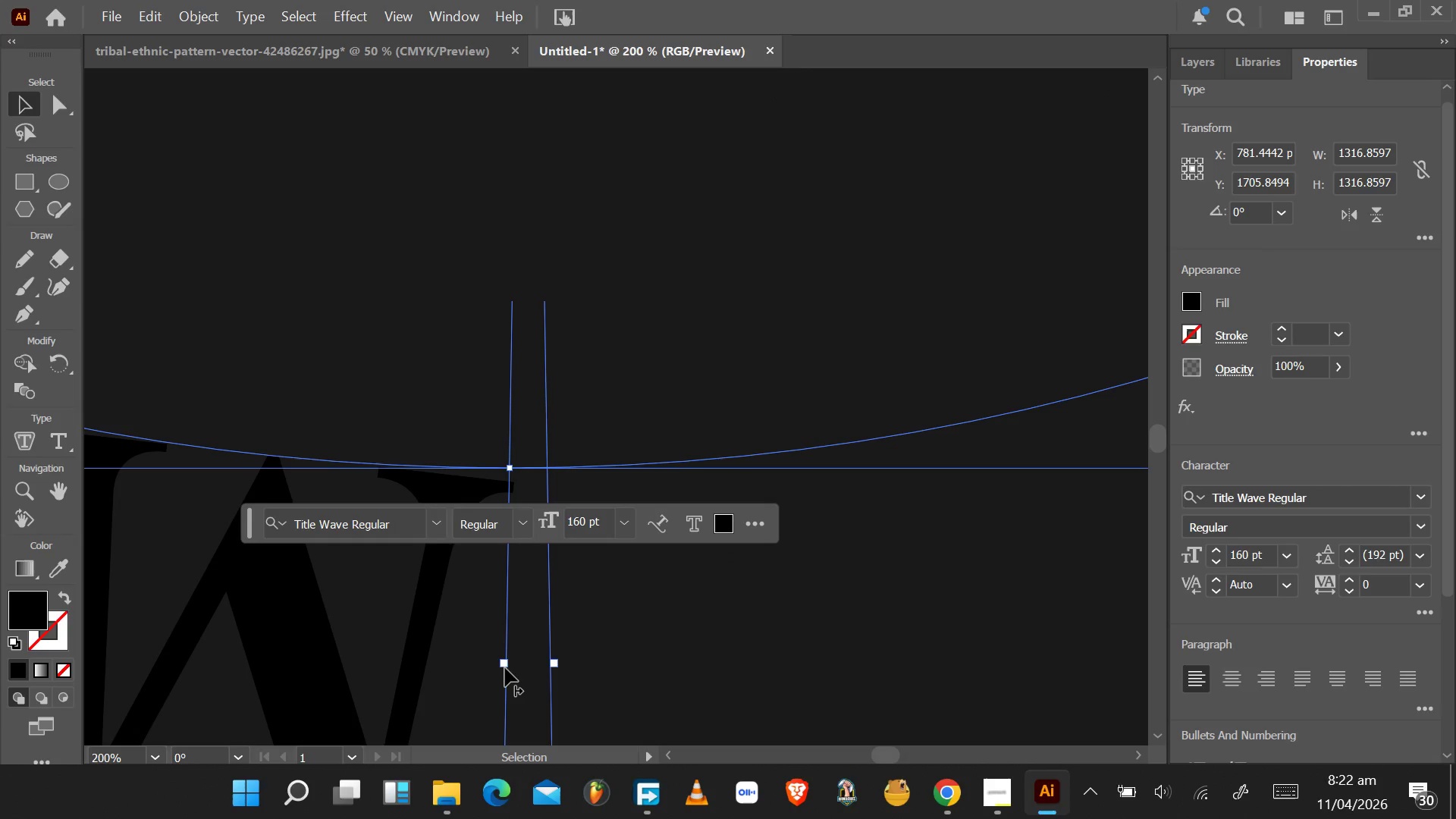 
left_click_drag(start_coordinate=[505, 661], to_coordinate=[423, 140])
 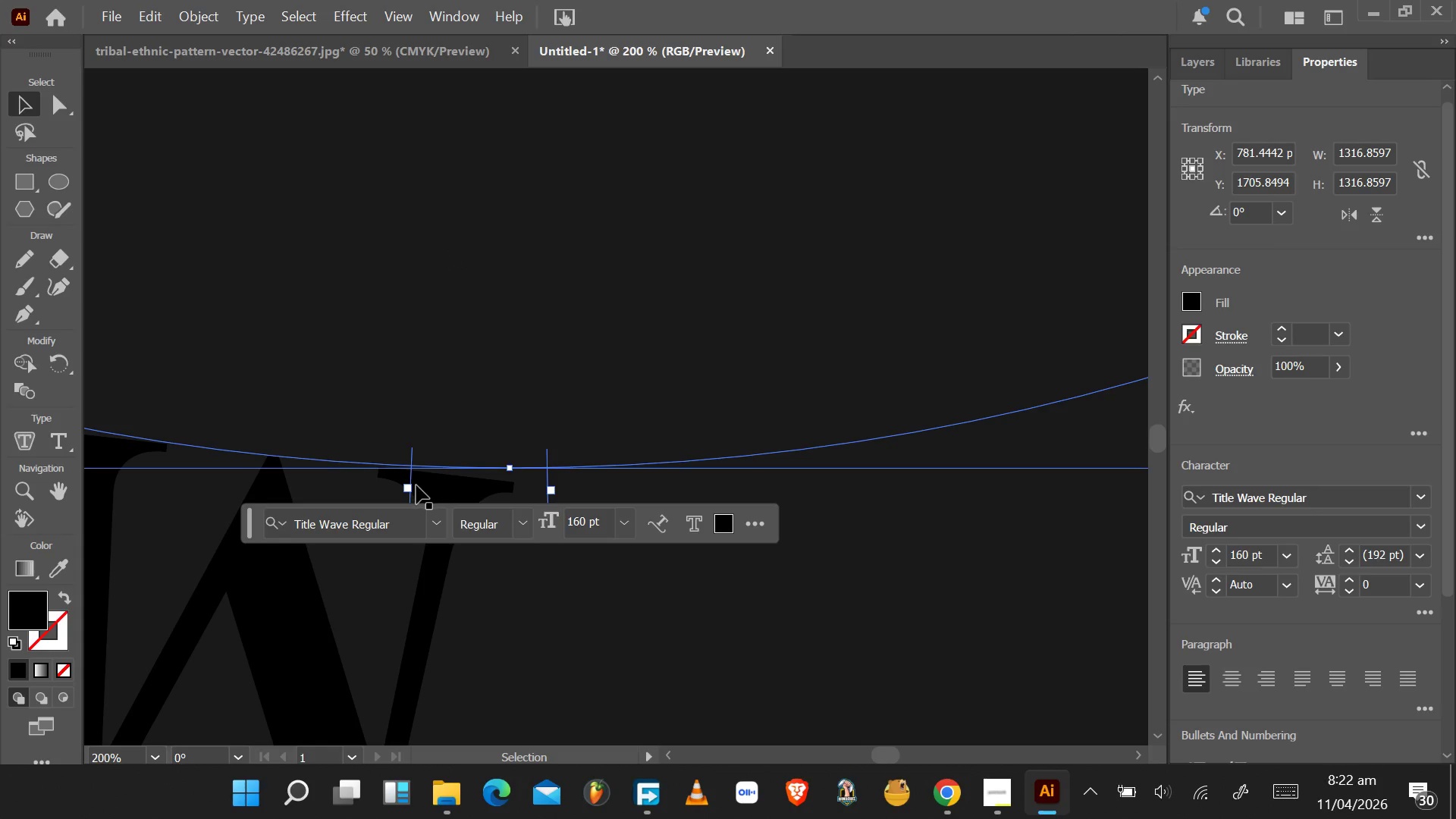 
left_click_drag(start_coordinate=[408, 487], to_coordinate=[521, 482])
 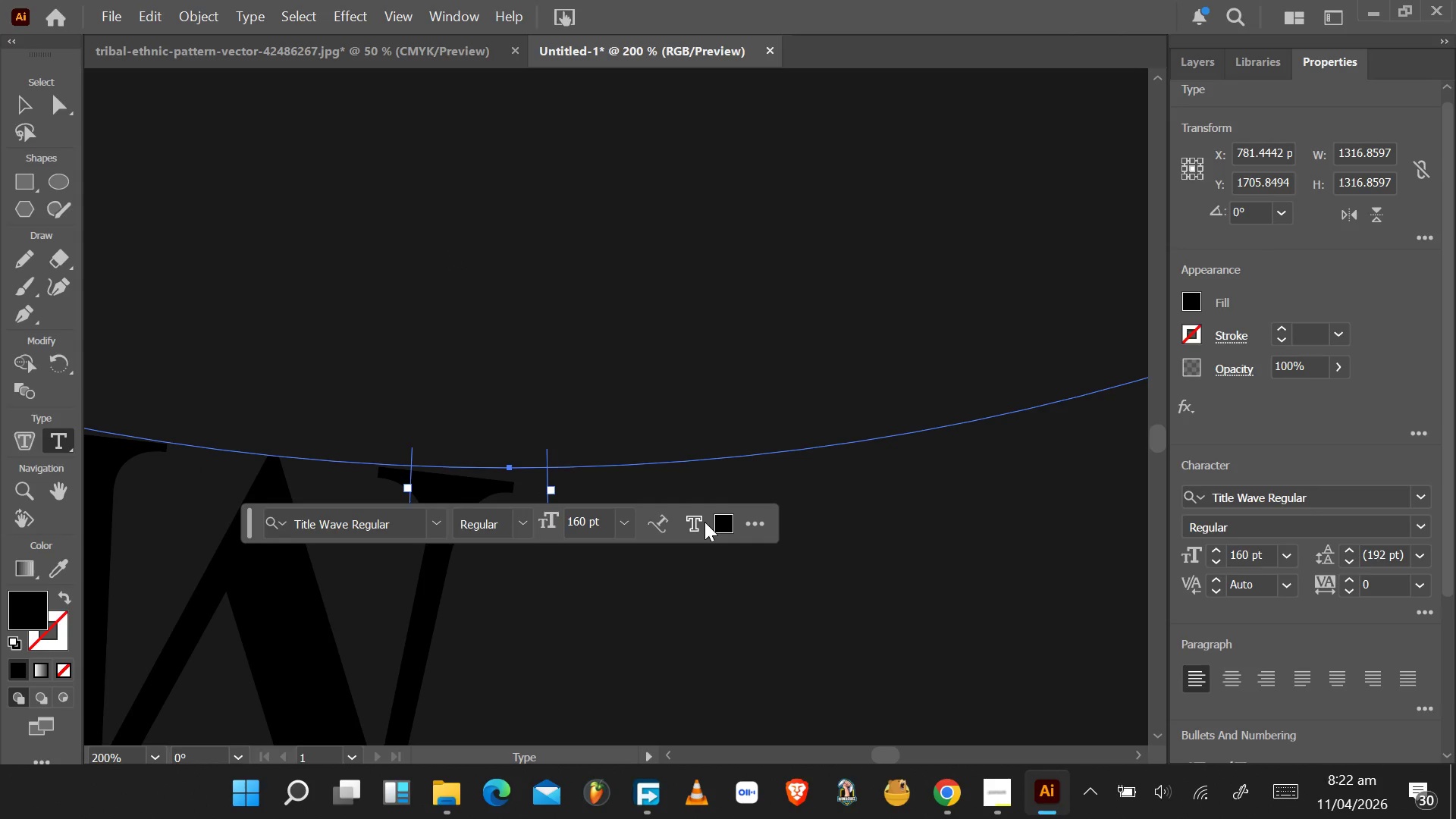 
scroll: coordinate [717, 455], scroll_direction: up, amount: 10.0
 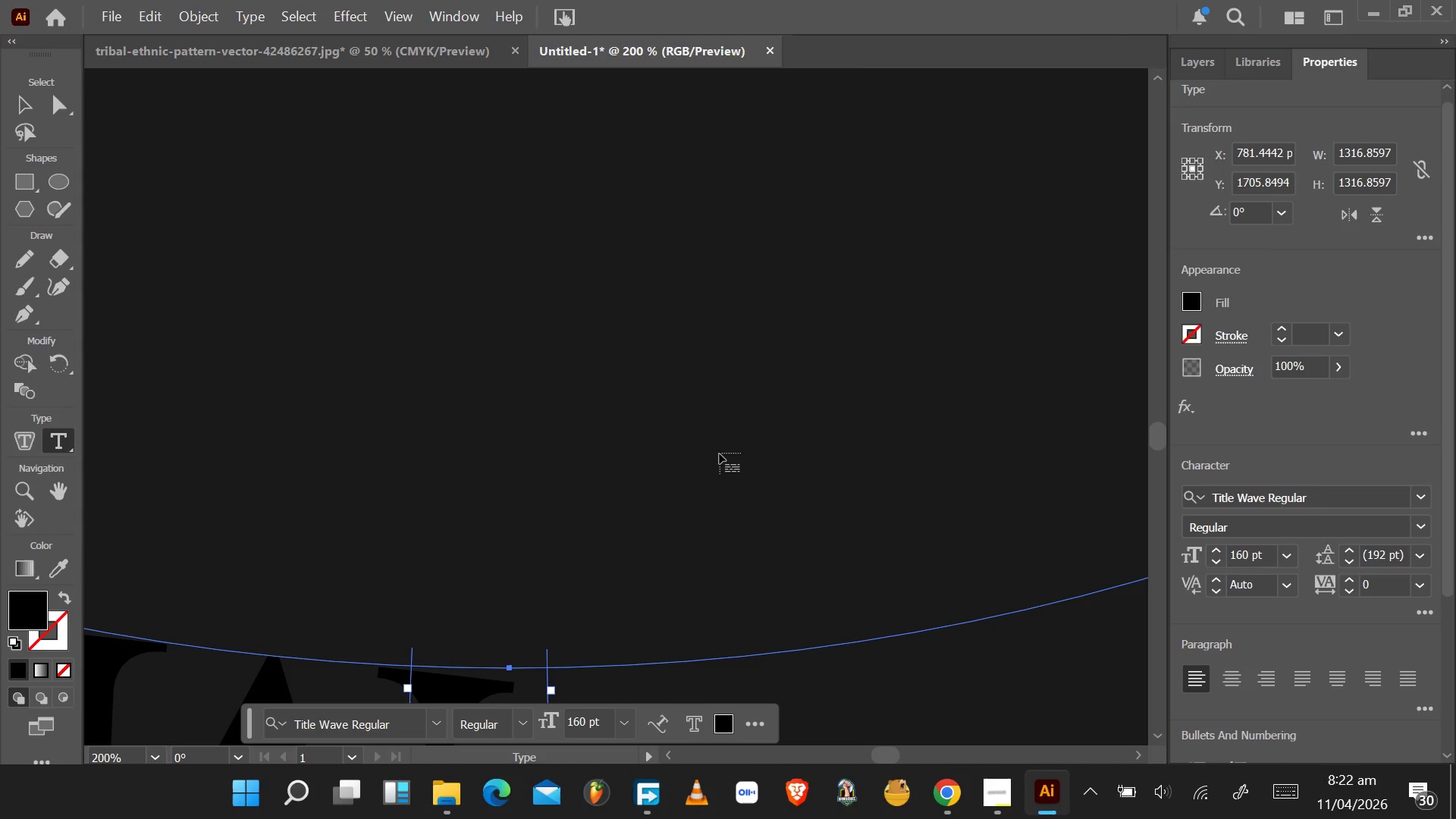 
scroll: coordinate [755, 332], scroll_direction: down, amount: 17.0
 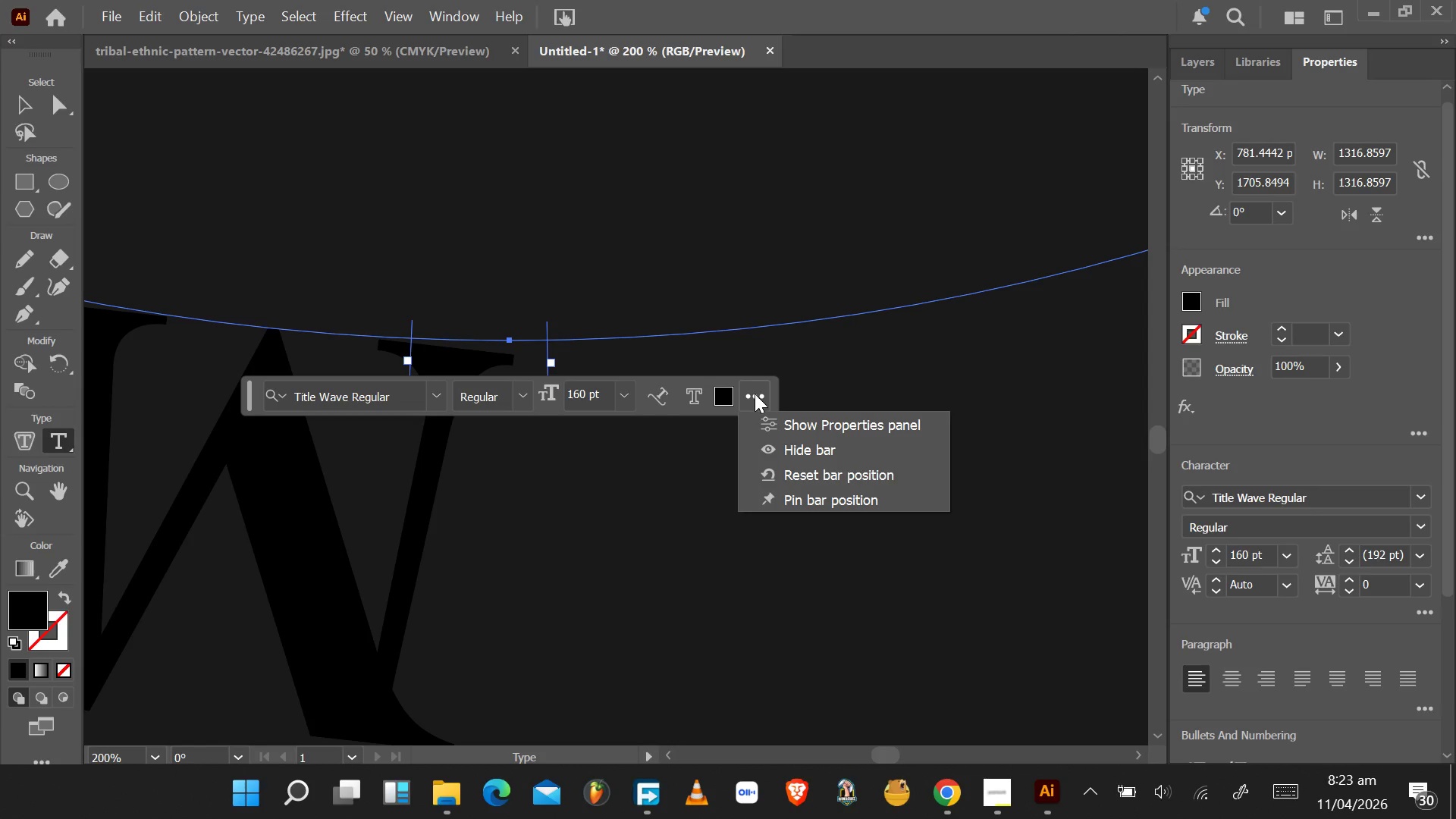 
wait(20.75)
 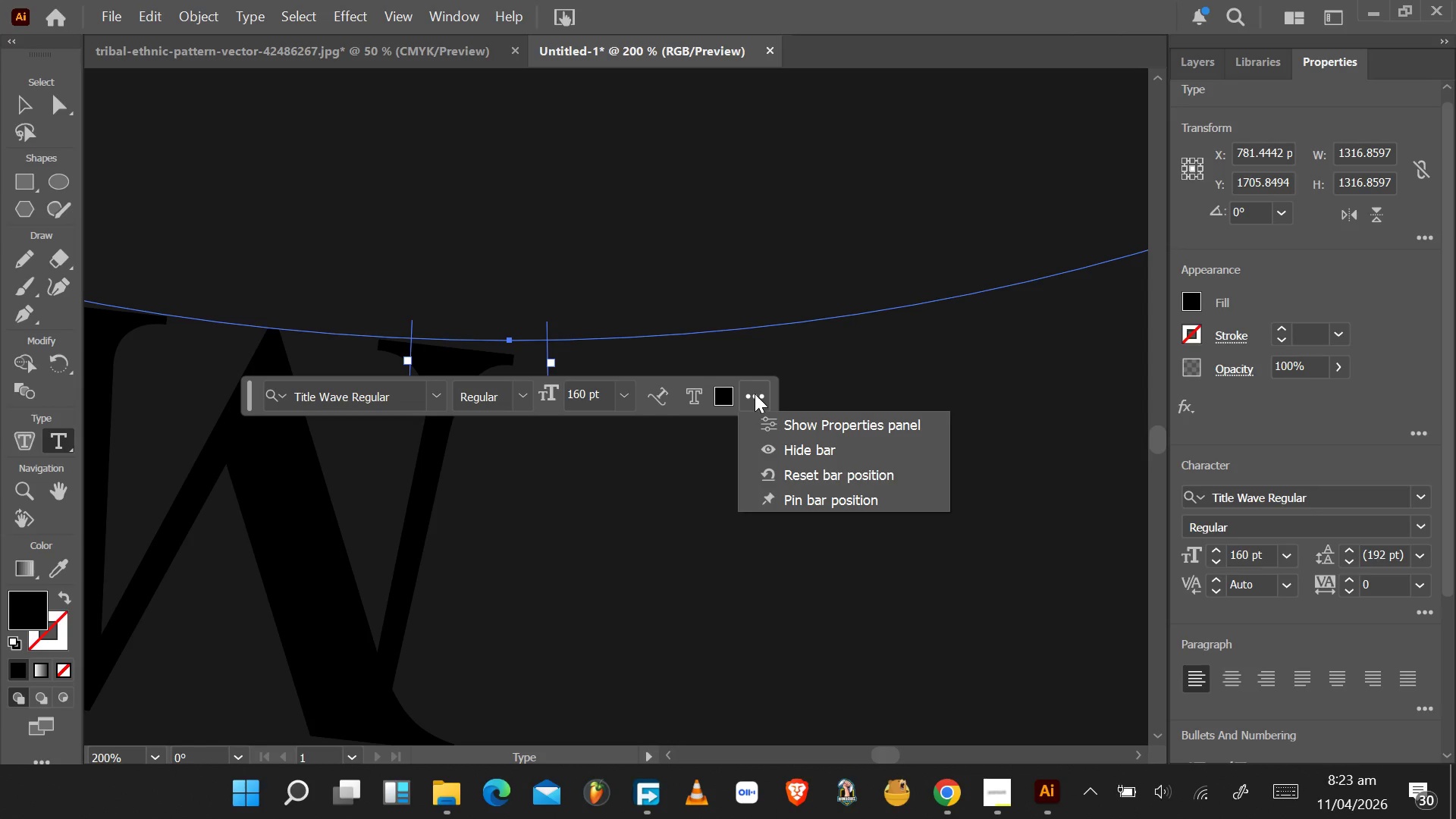 
left_click([670, 403])
 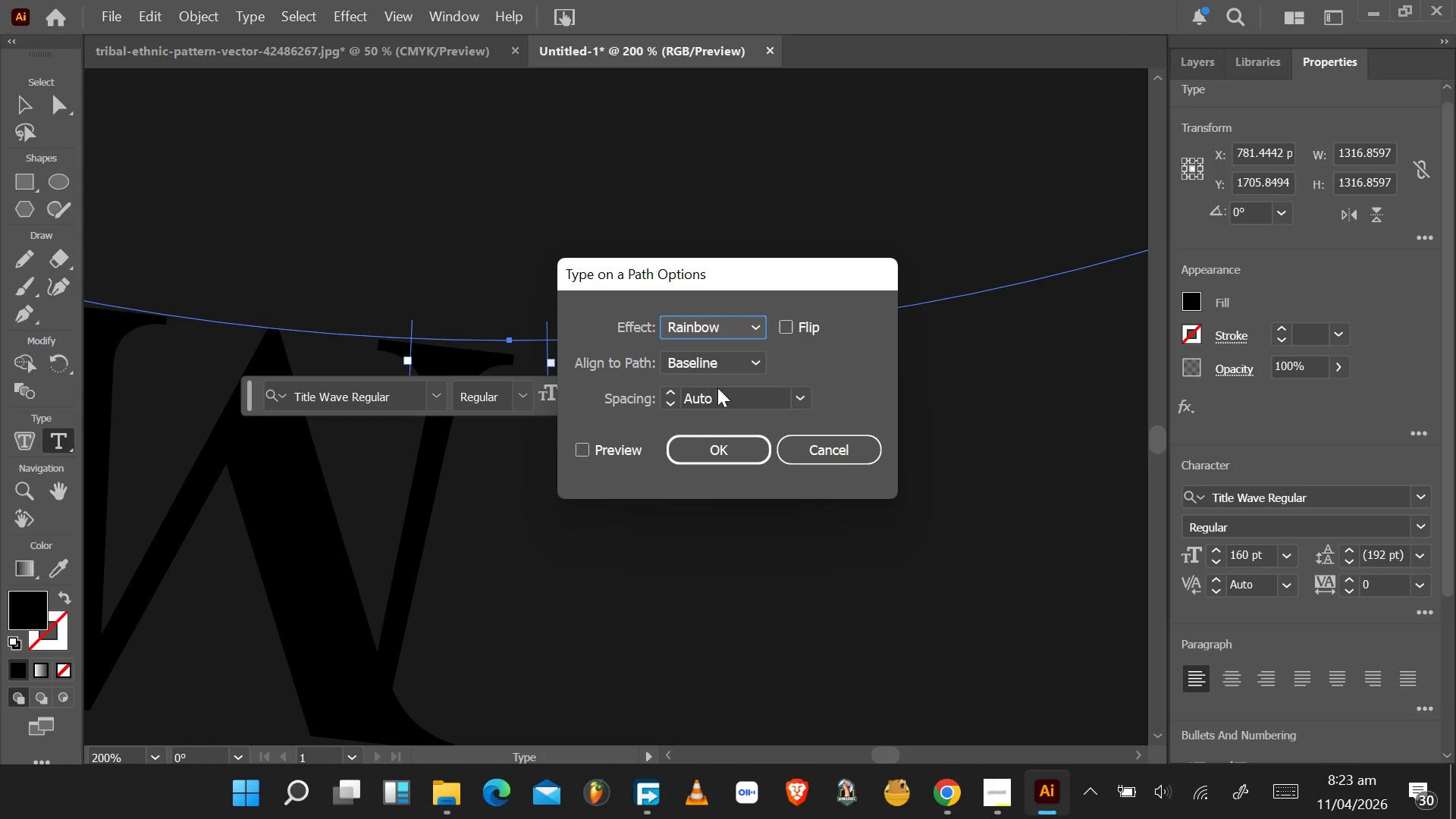 
left_click([745, 369])
 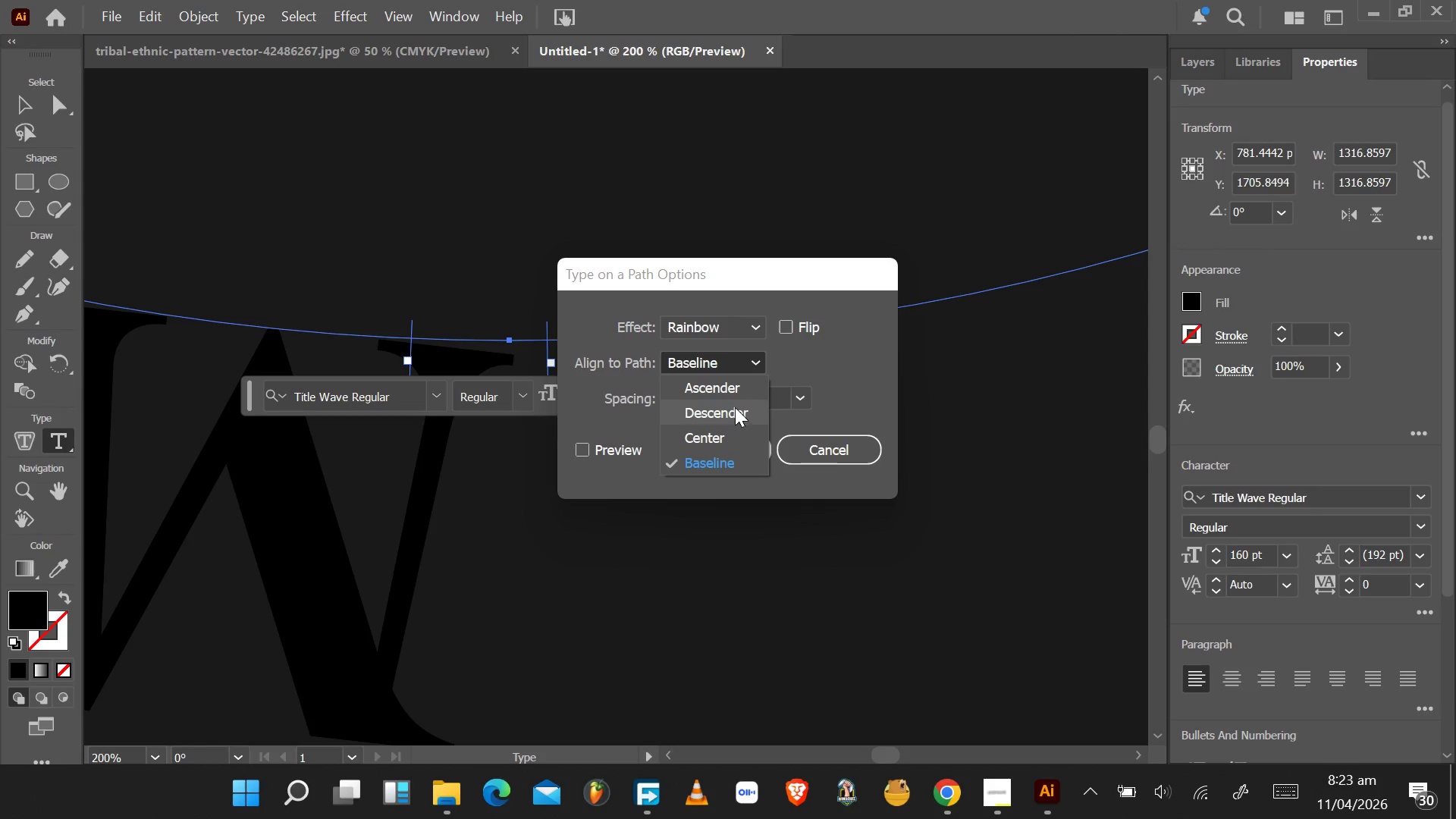 
wait(5.23)
 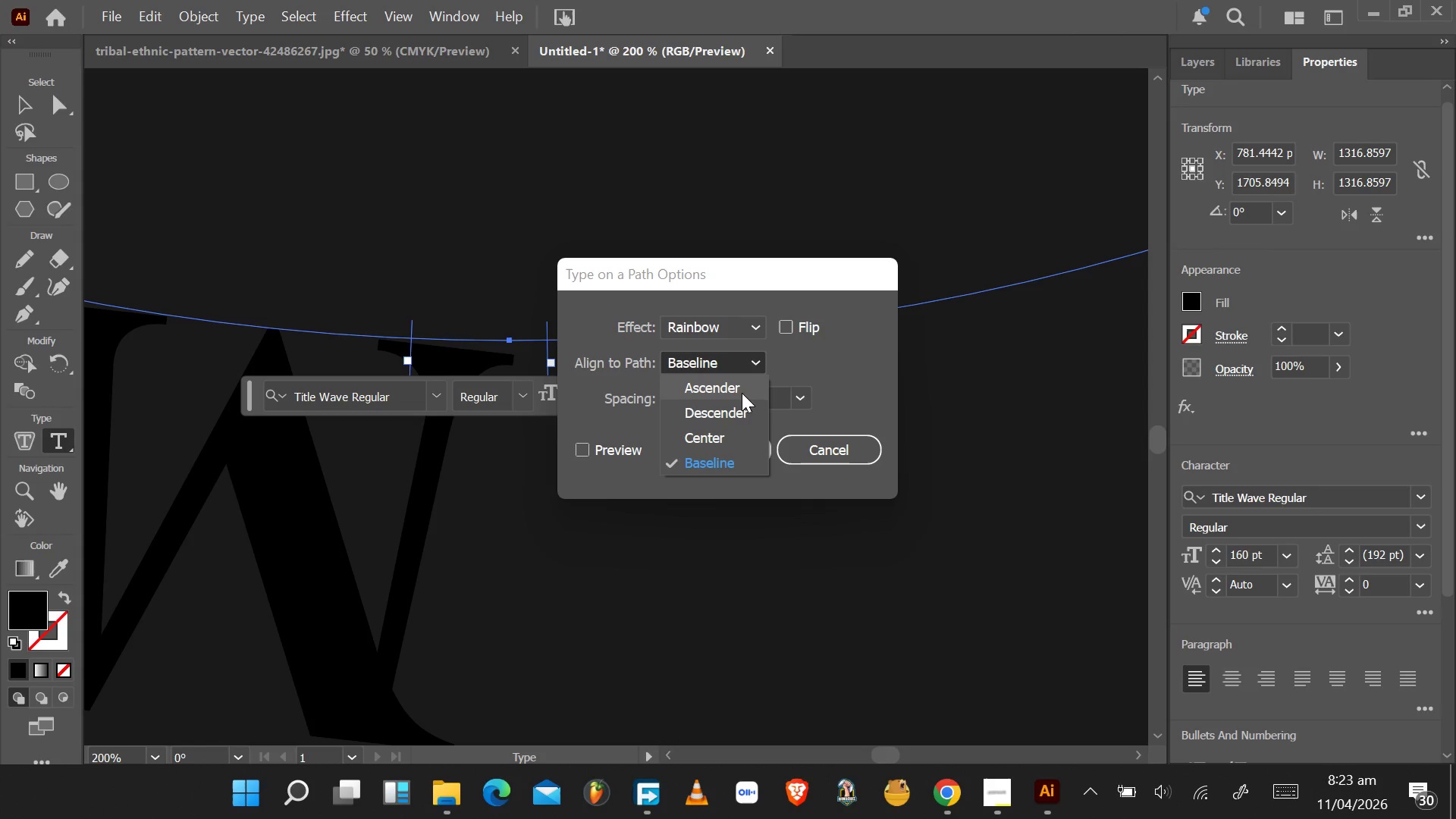 
left_click([738, 396])
 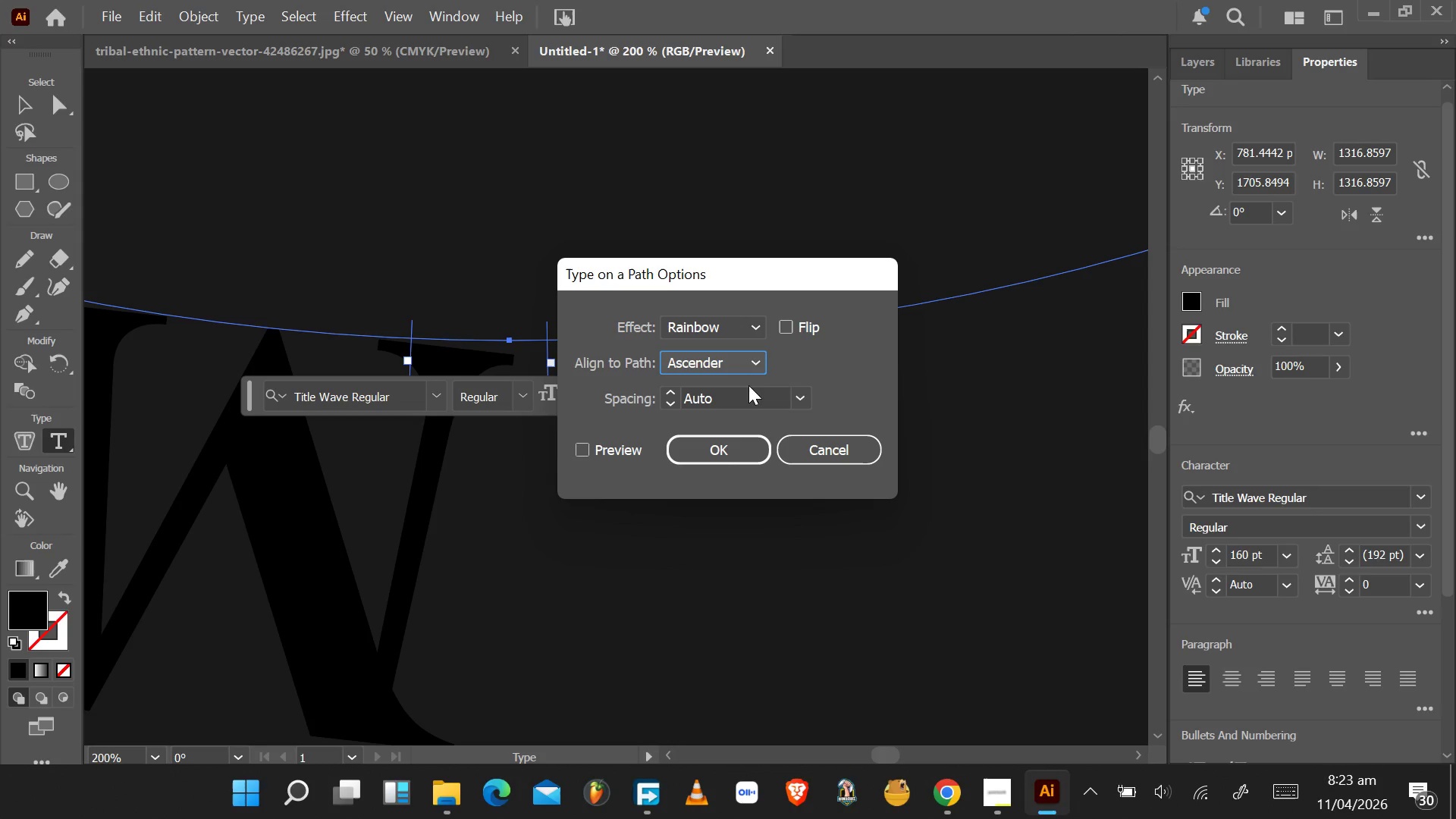 
wait(6.2)
 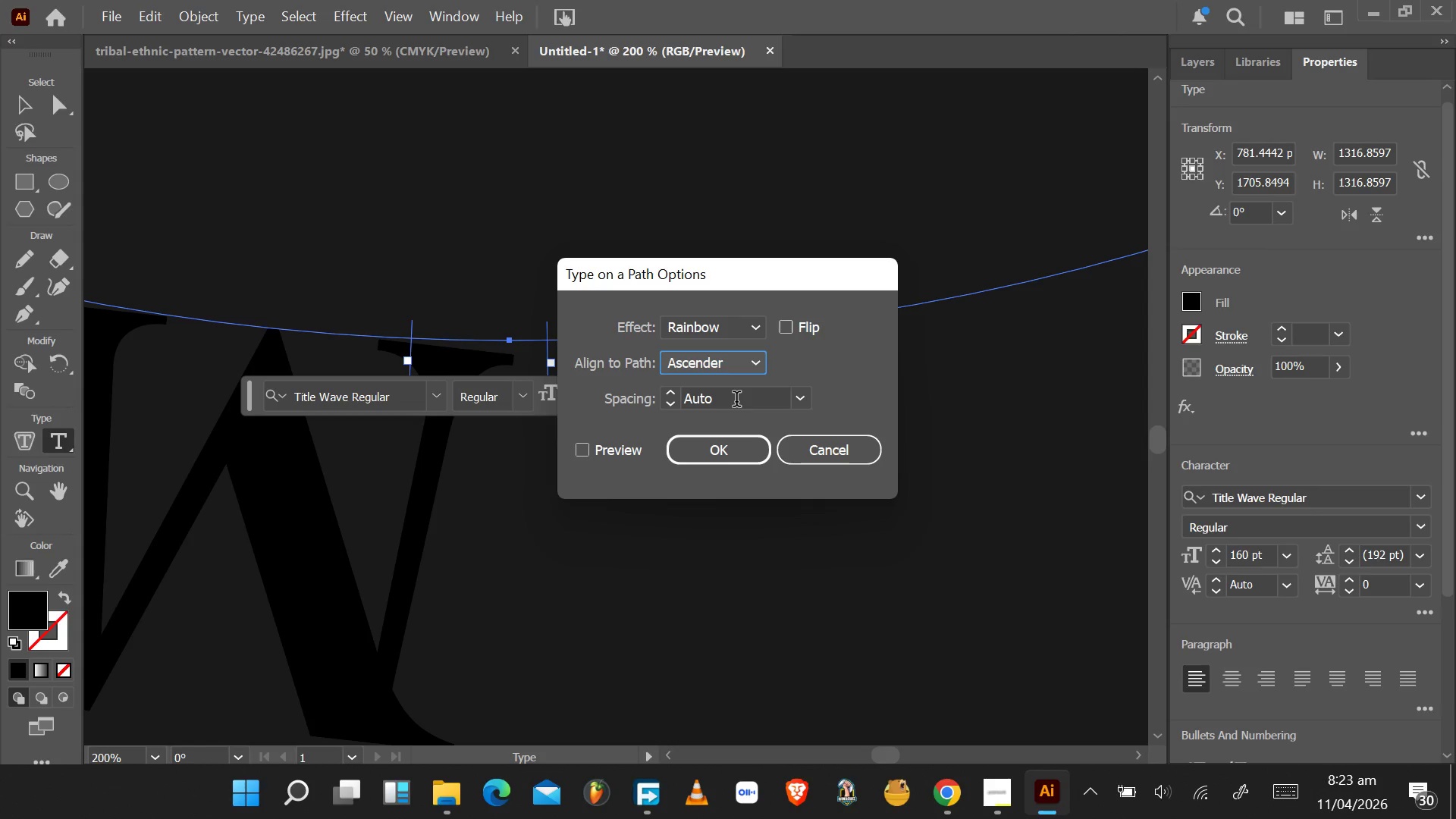 
left_click([748, 366])
 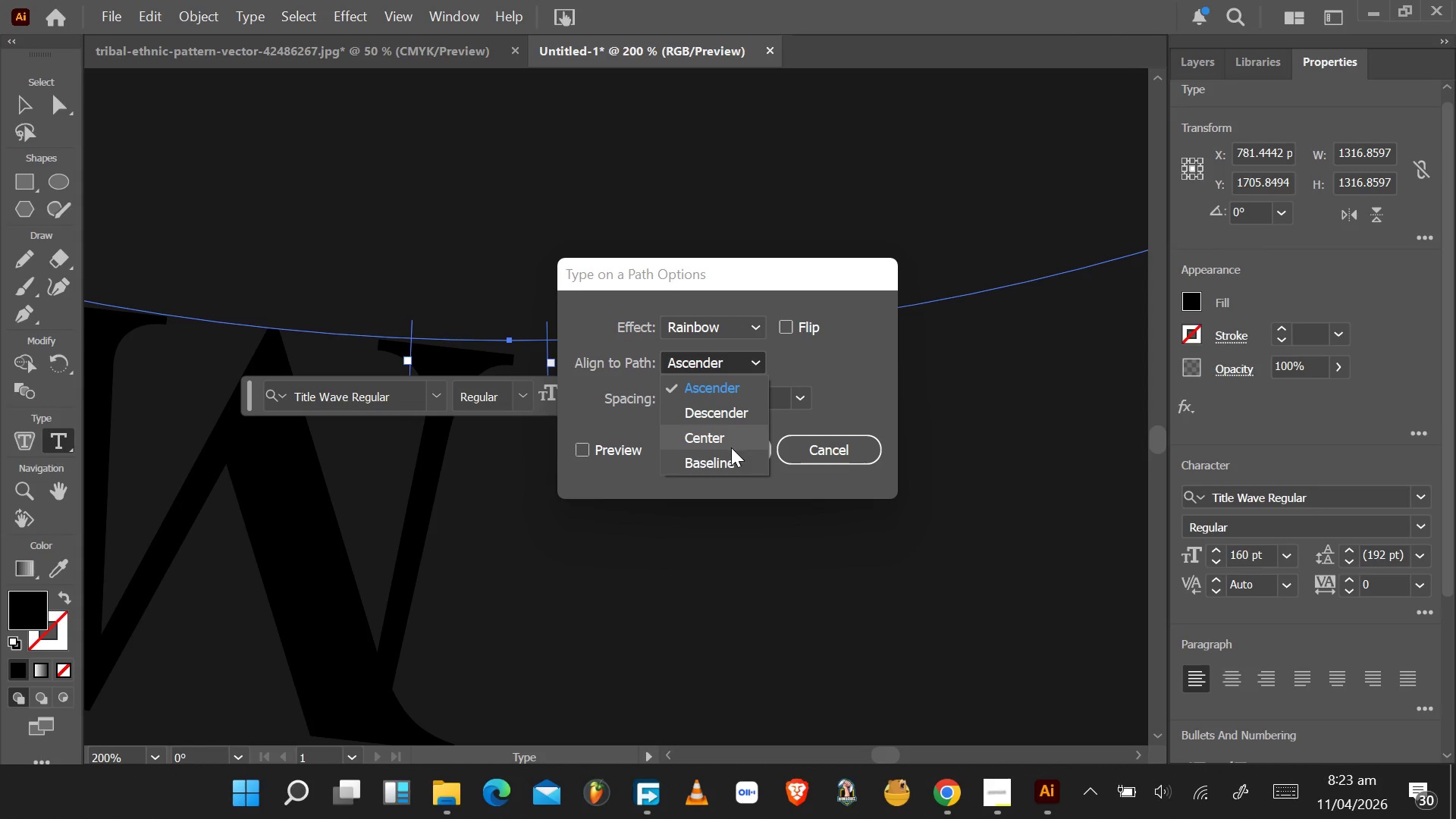 
left_click([731, 457])
 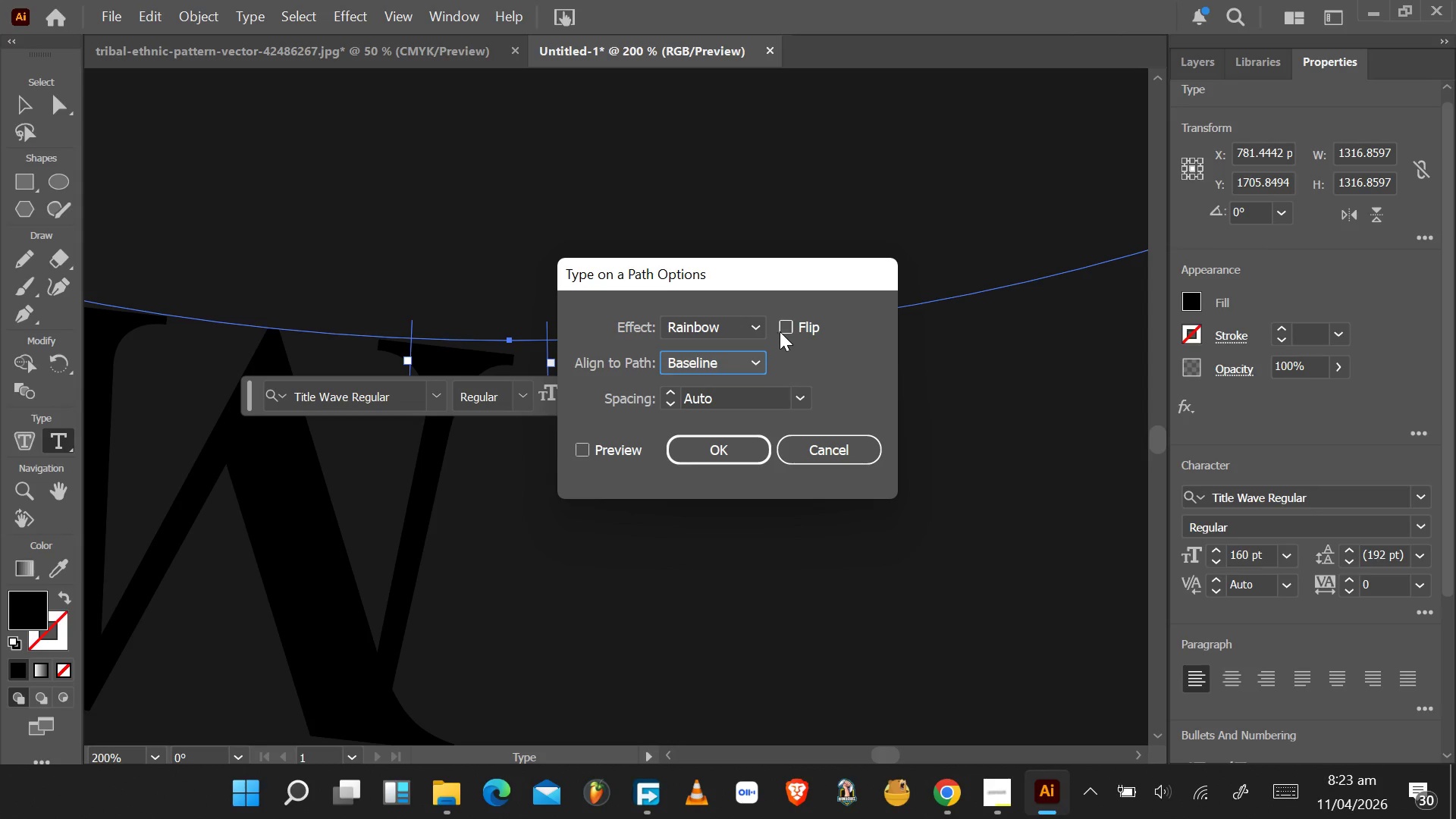 
left_click([782, 331])
 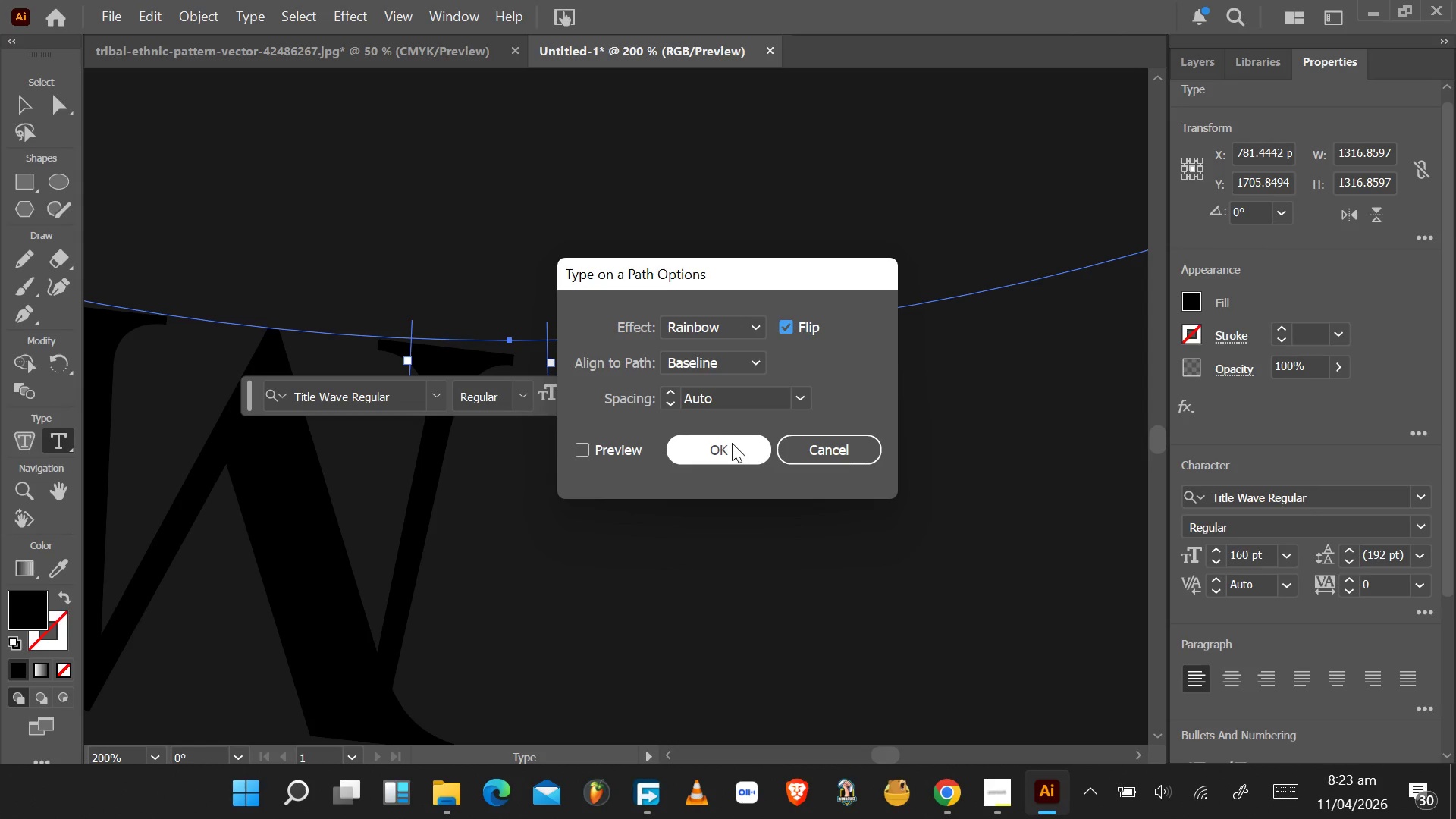 
left_click([731, 444])
 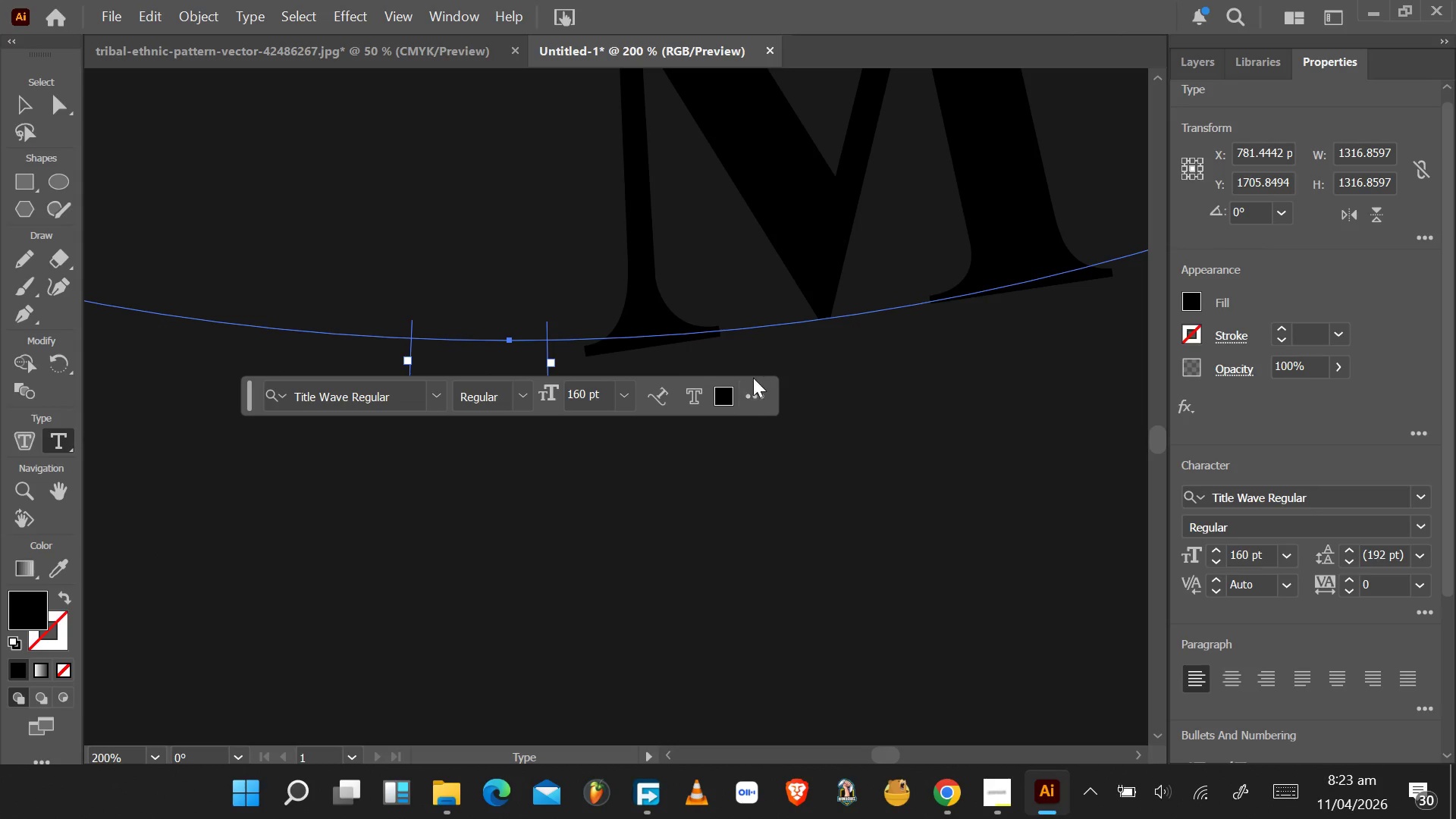 
hold_key(key=AltLeft, duration=1.55)
 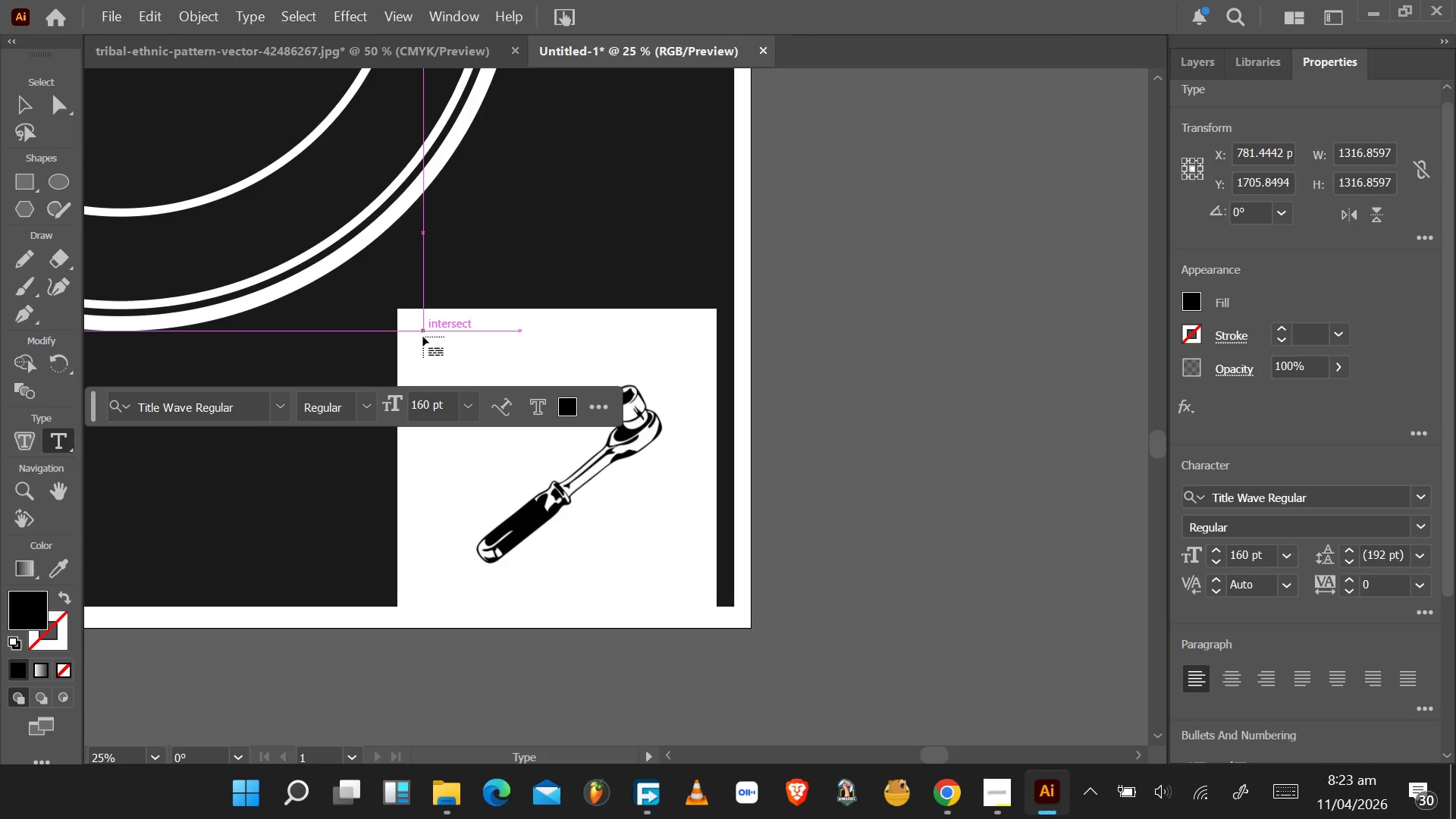 
hold_key(key=AltLeft, duration=0.38)
 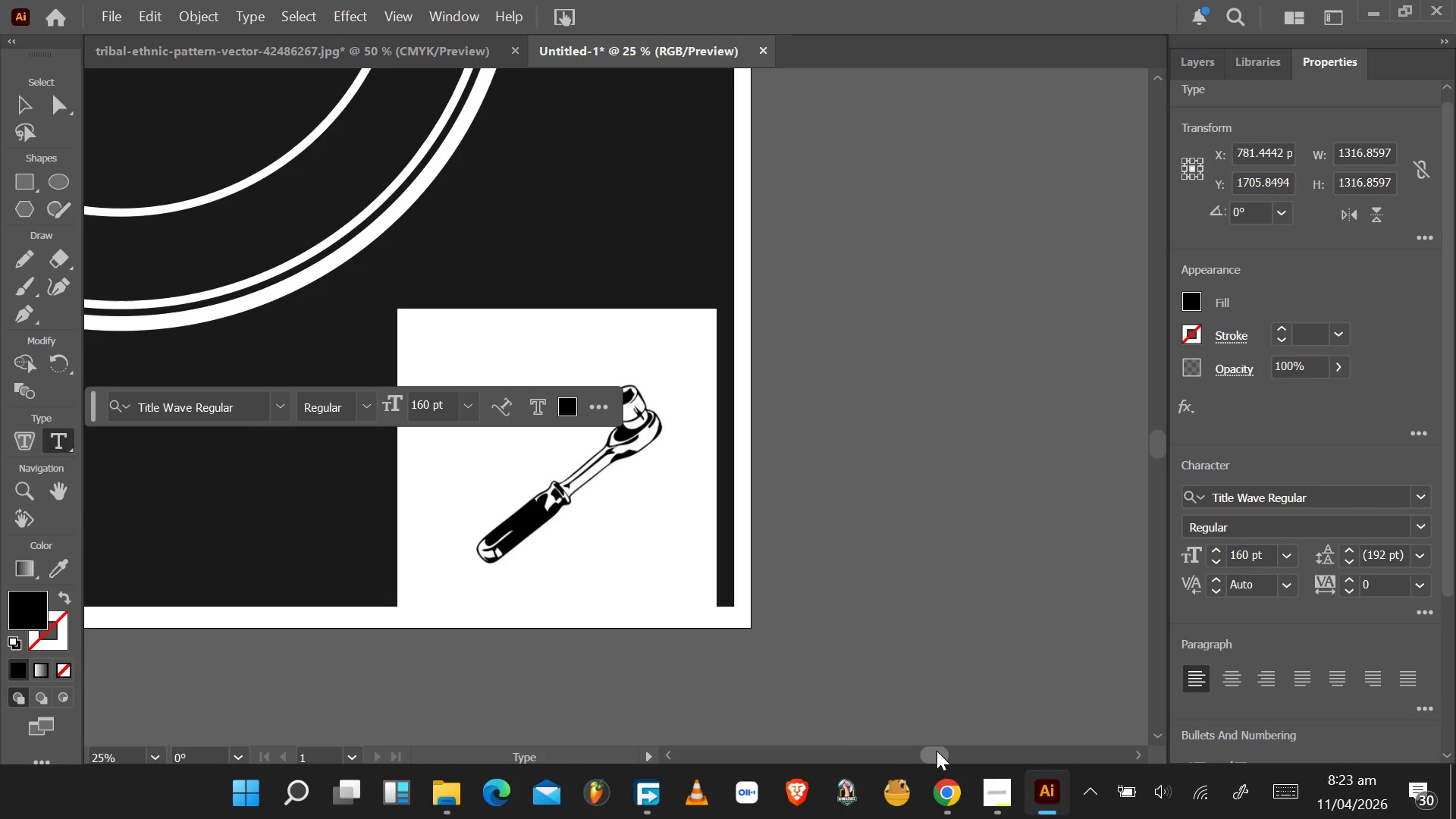 
scroll: coordinate [690, 354], scroll_direction: down, amount: 10.0
 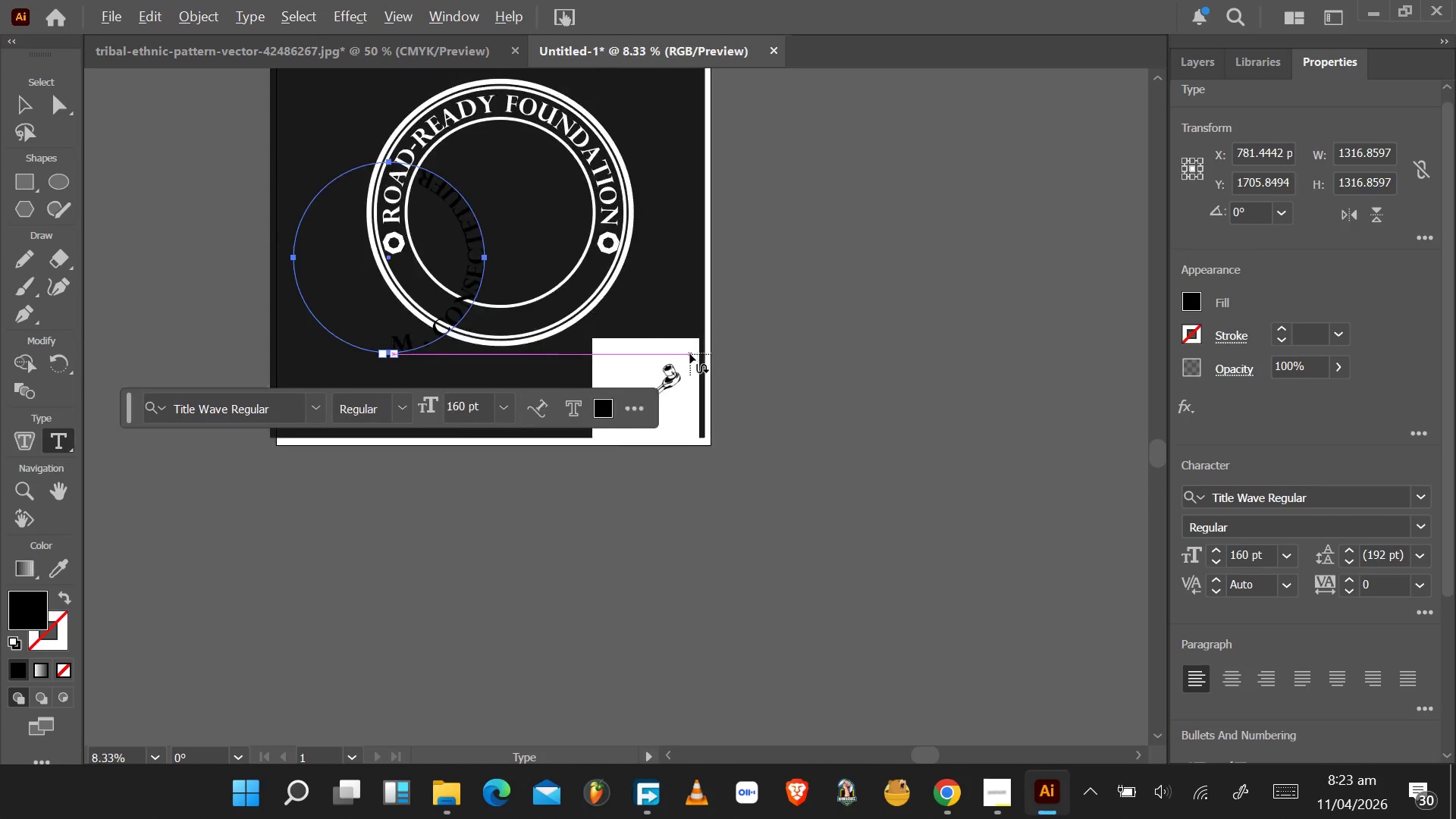 
left_click_drag(start_coordinate=[935, 754], to_coordinate=[881, 731])
 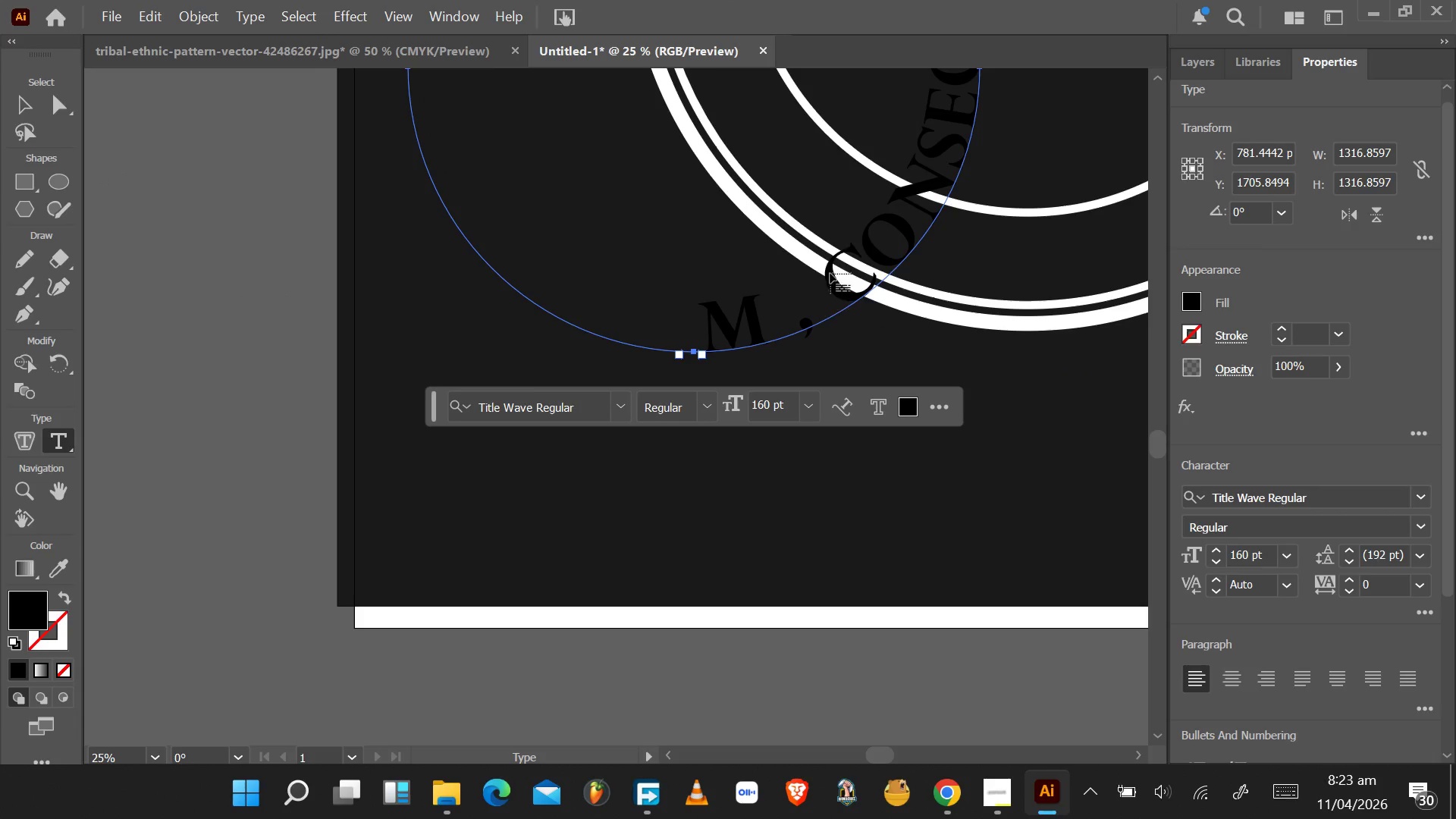 
hold_key(key=AltLeft, duration=0.34)
 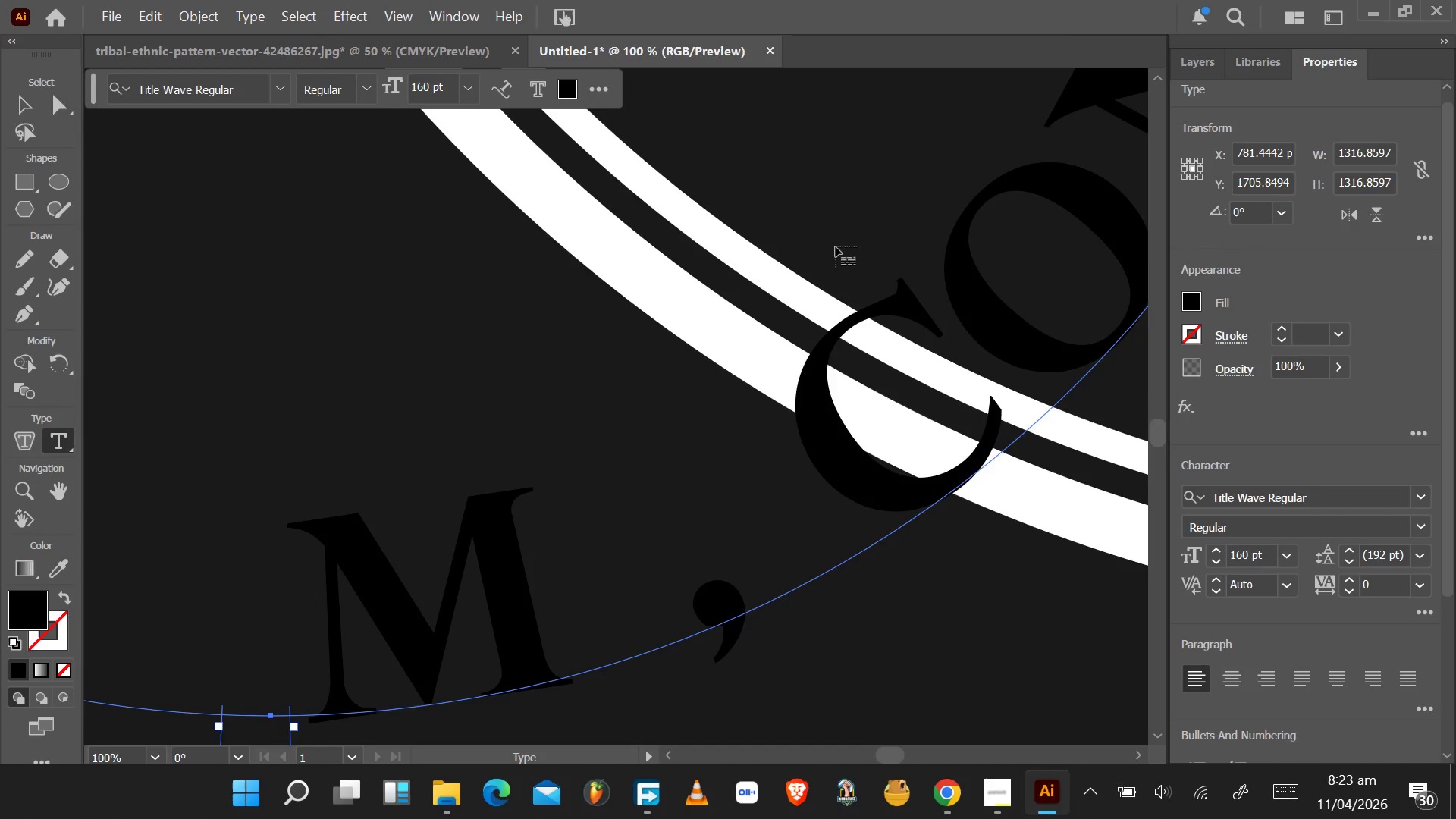 
key(Alt+AltLeft)
 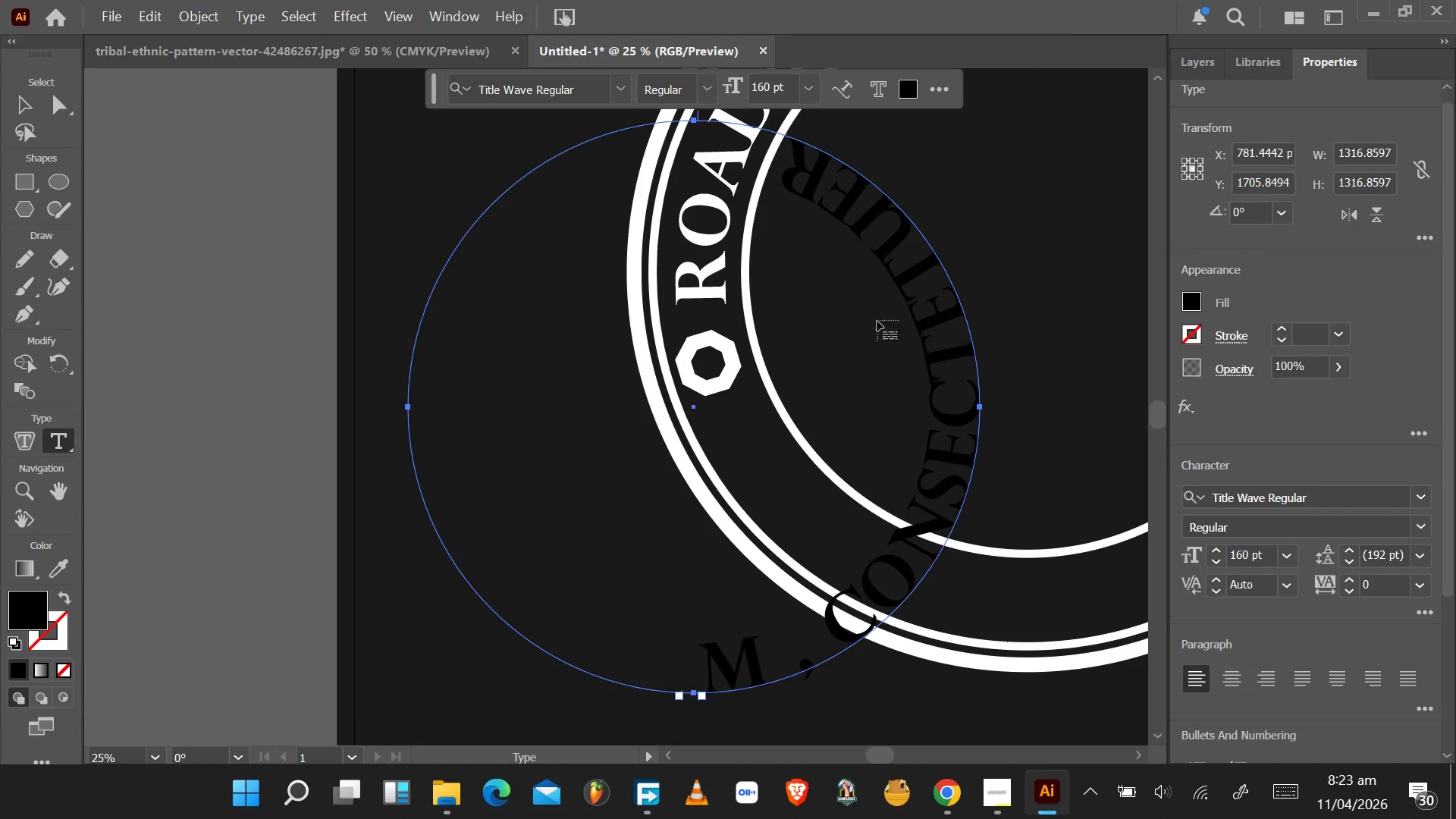 
scroll: coordinate [852, 280], scroll_direction: up, amount: 17.0
 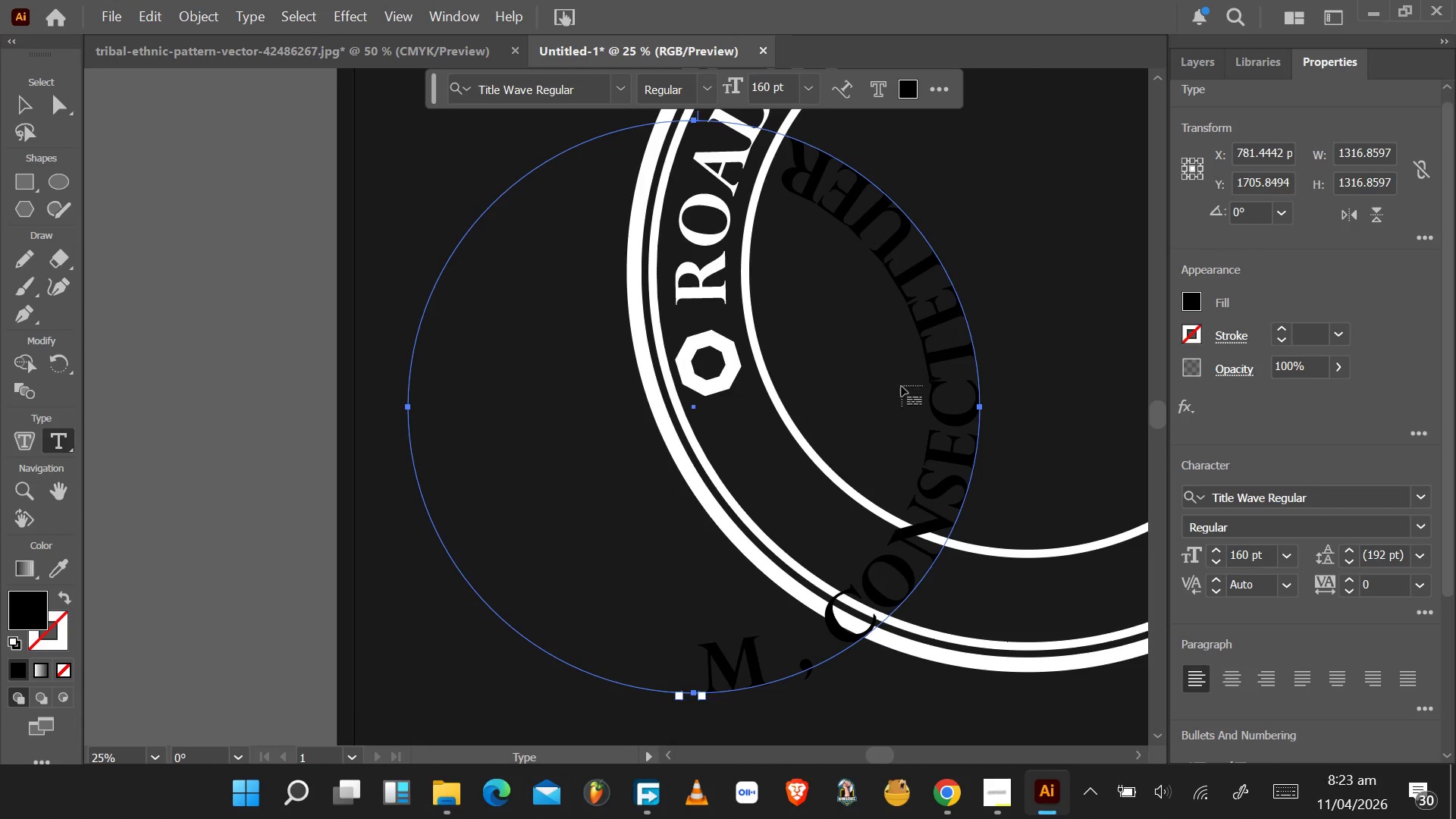 
left_click([936, 427])
 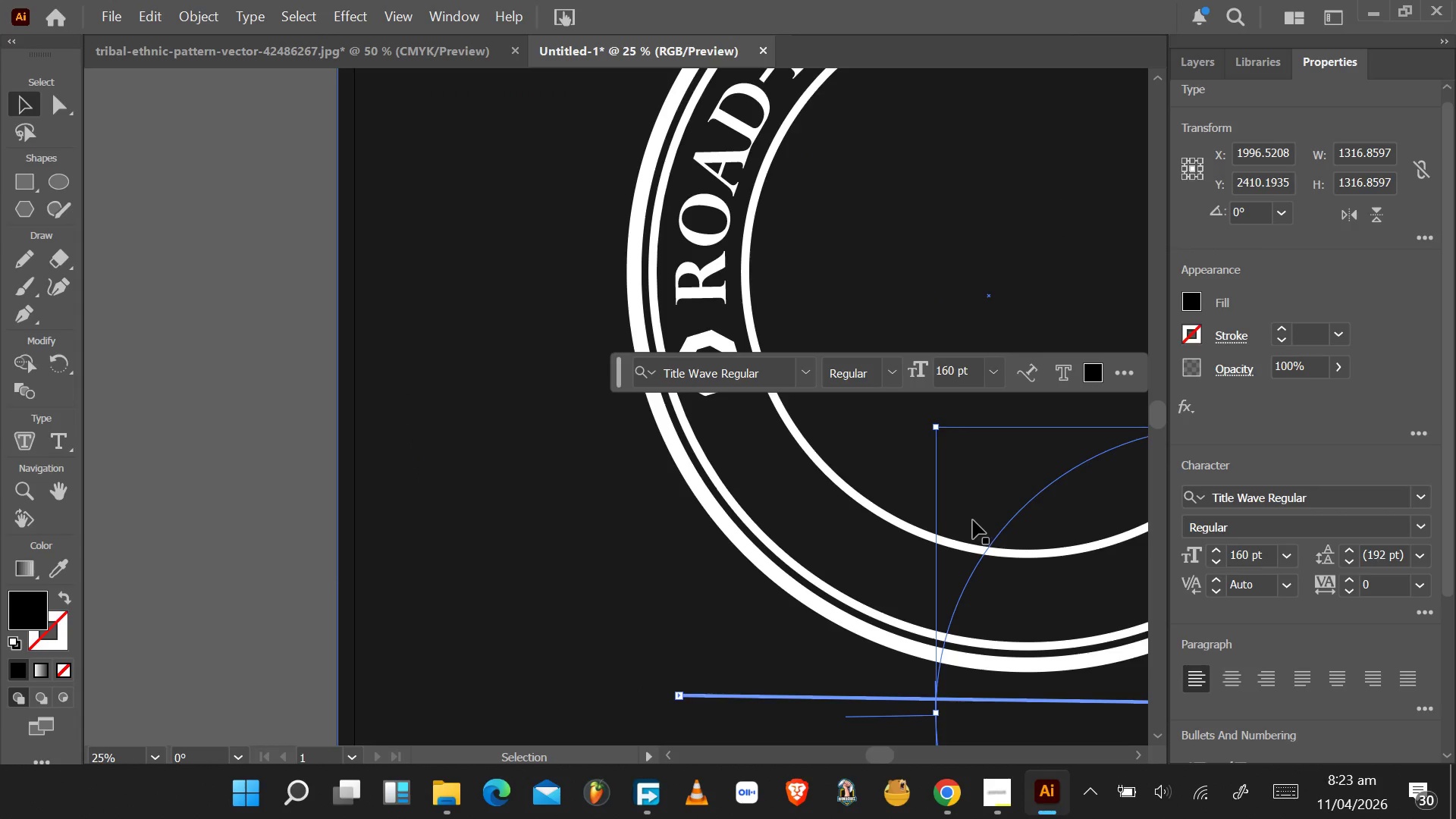 
key(Control+Z)
 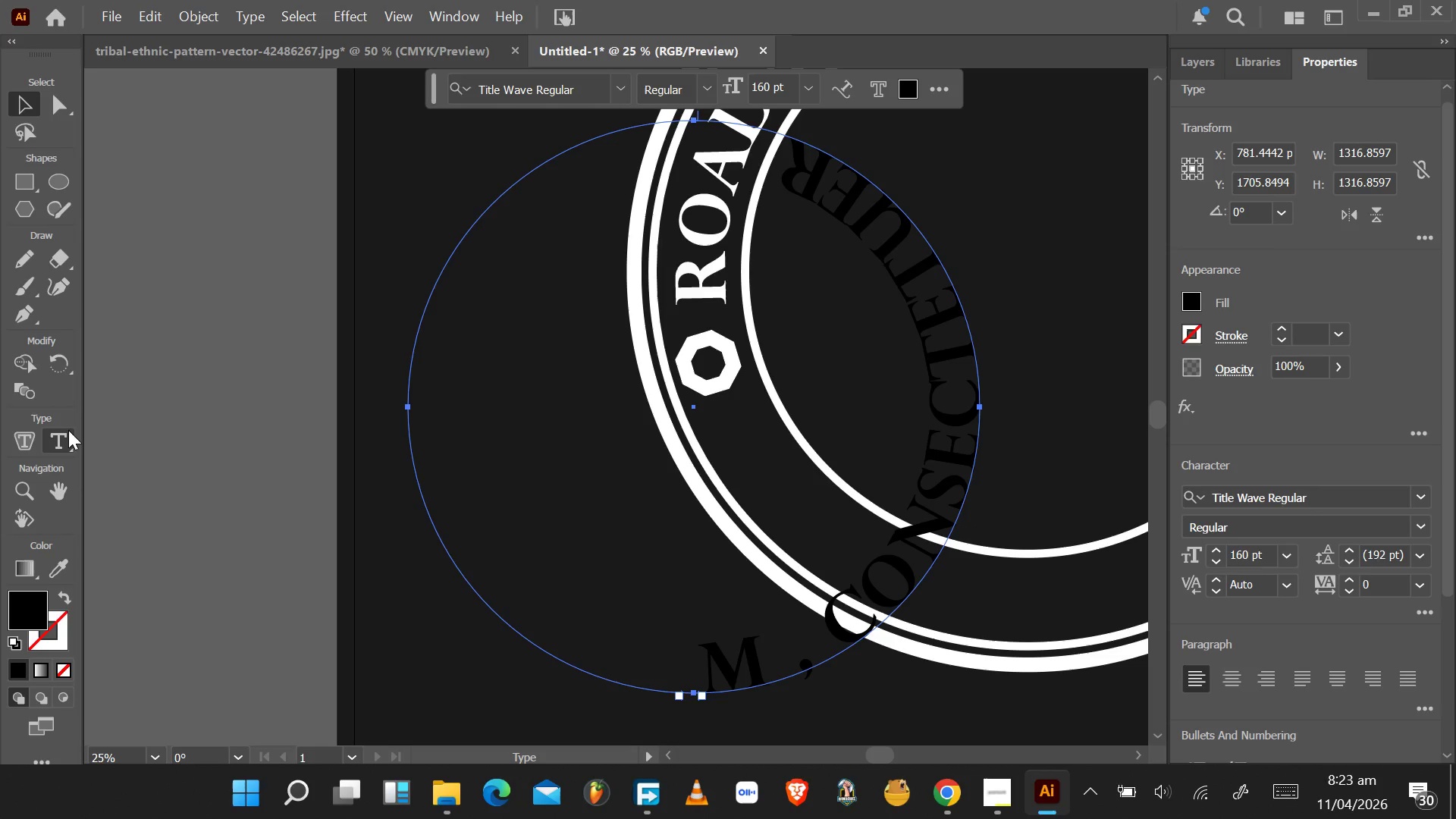 
left_click([62, 442])
 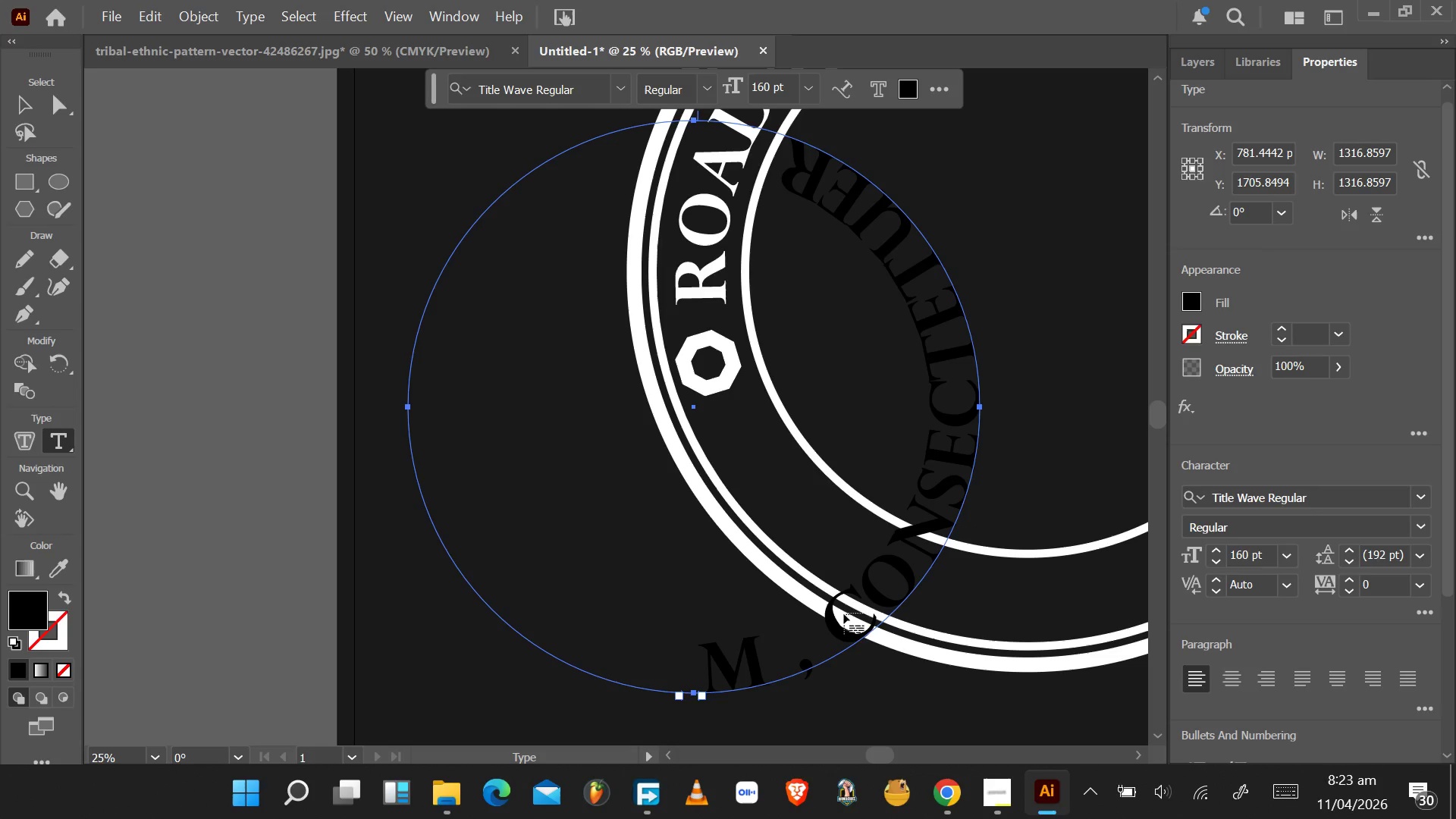 
left_click([848, 610])
 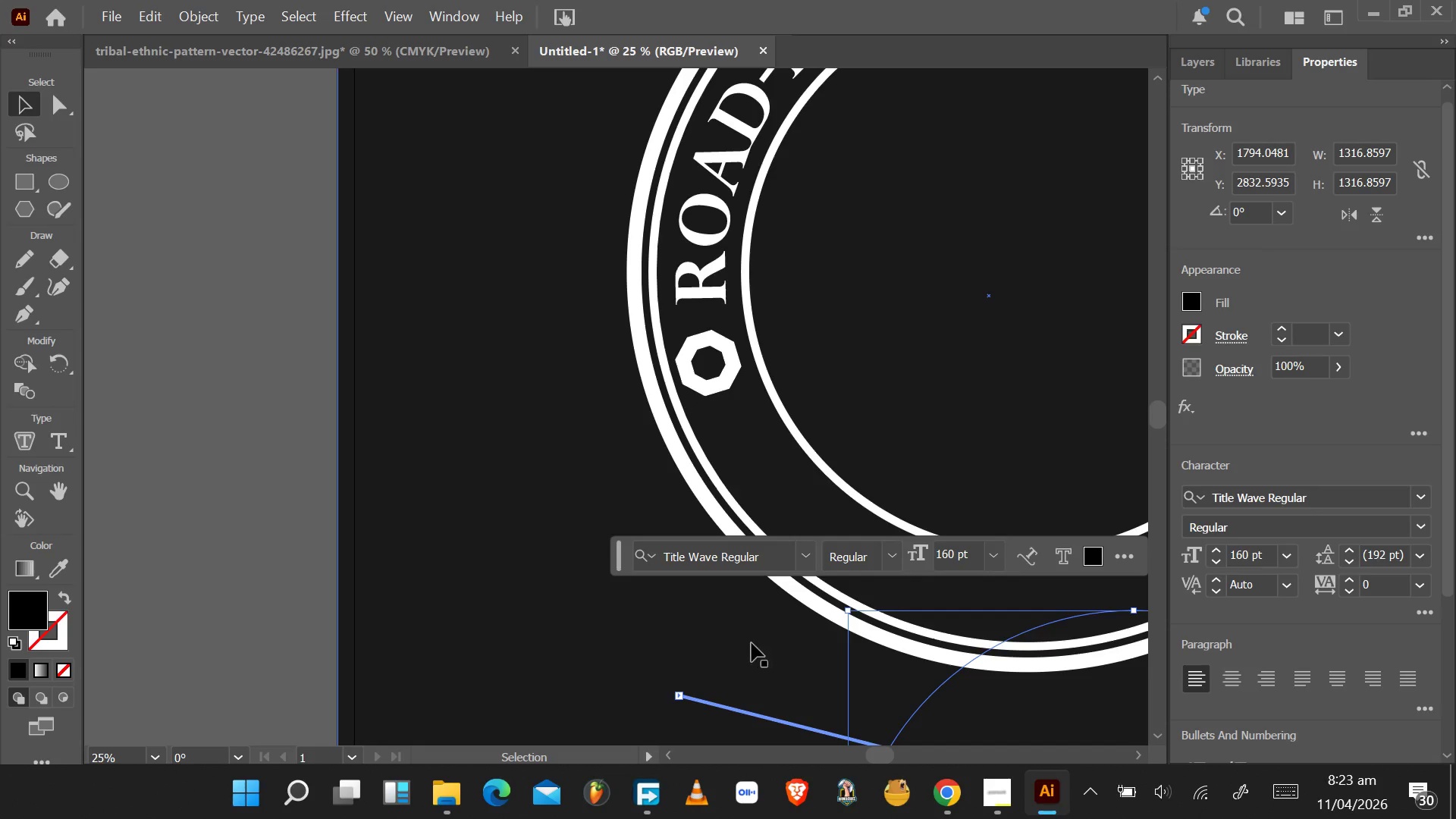 
key(Control+Z)
 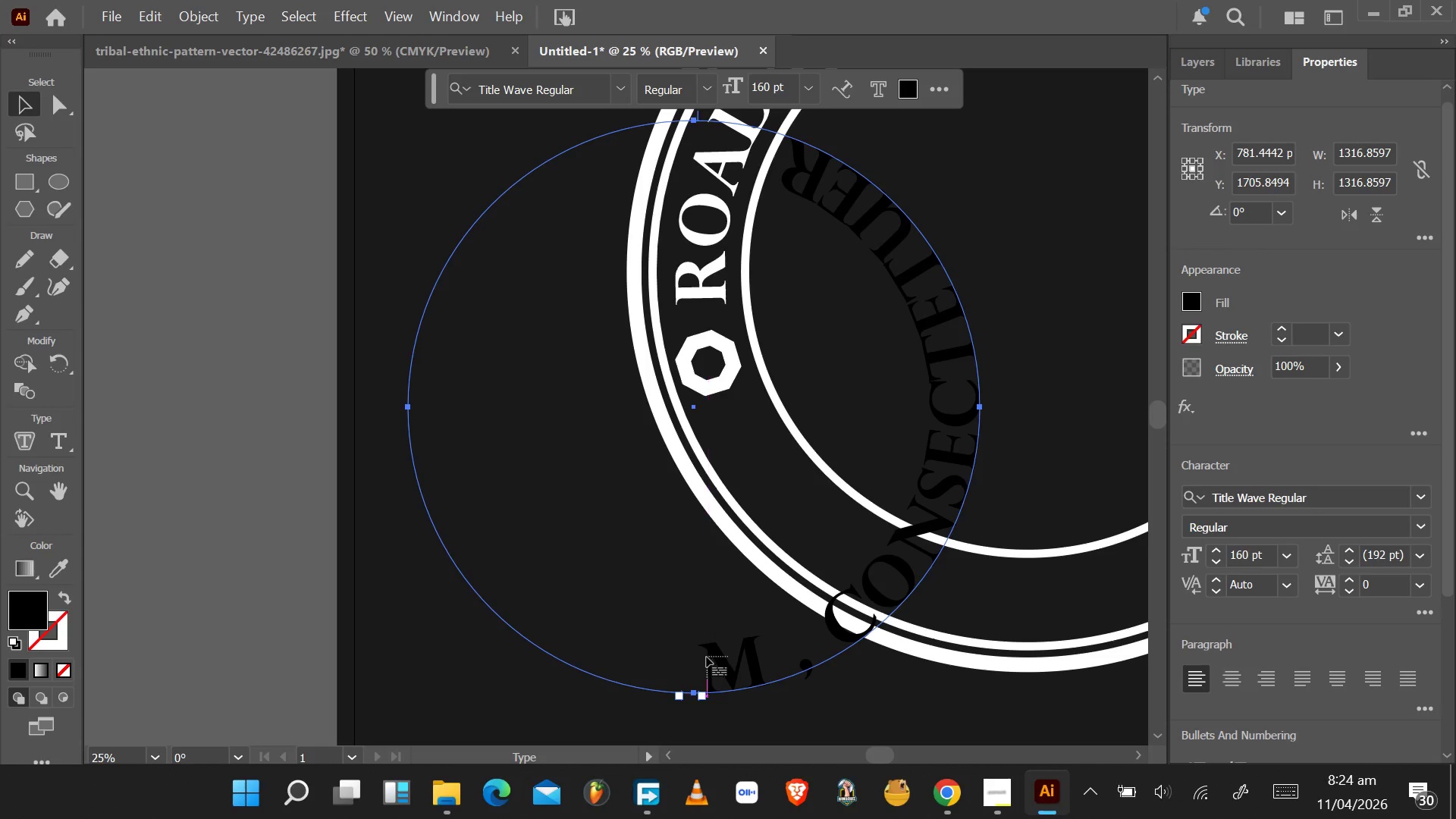 
left_click([706, 657])
 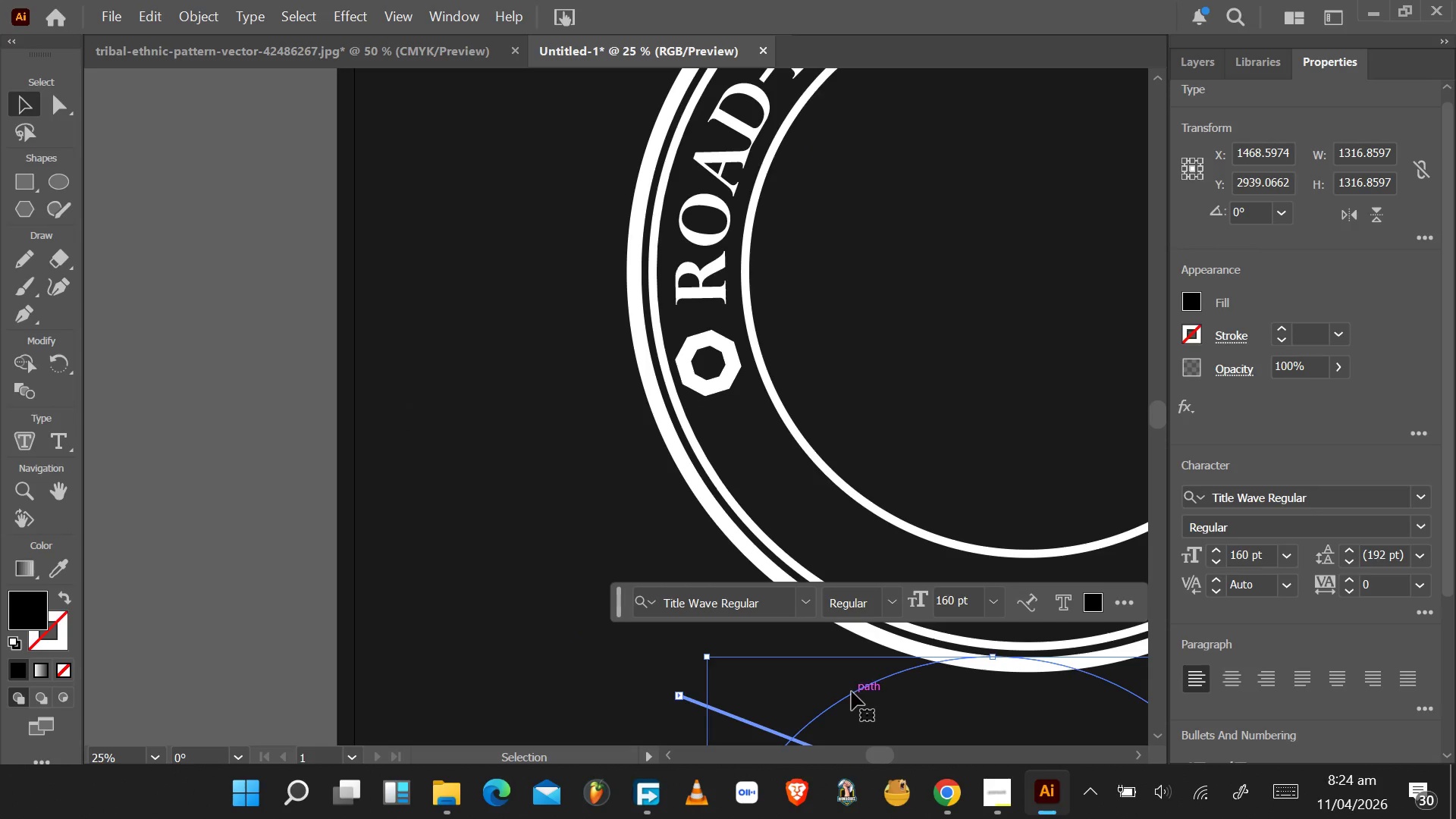 
scroll: coordinate [862, 637], scroll_direction: down, amount: 32.0
 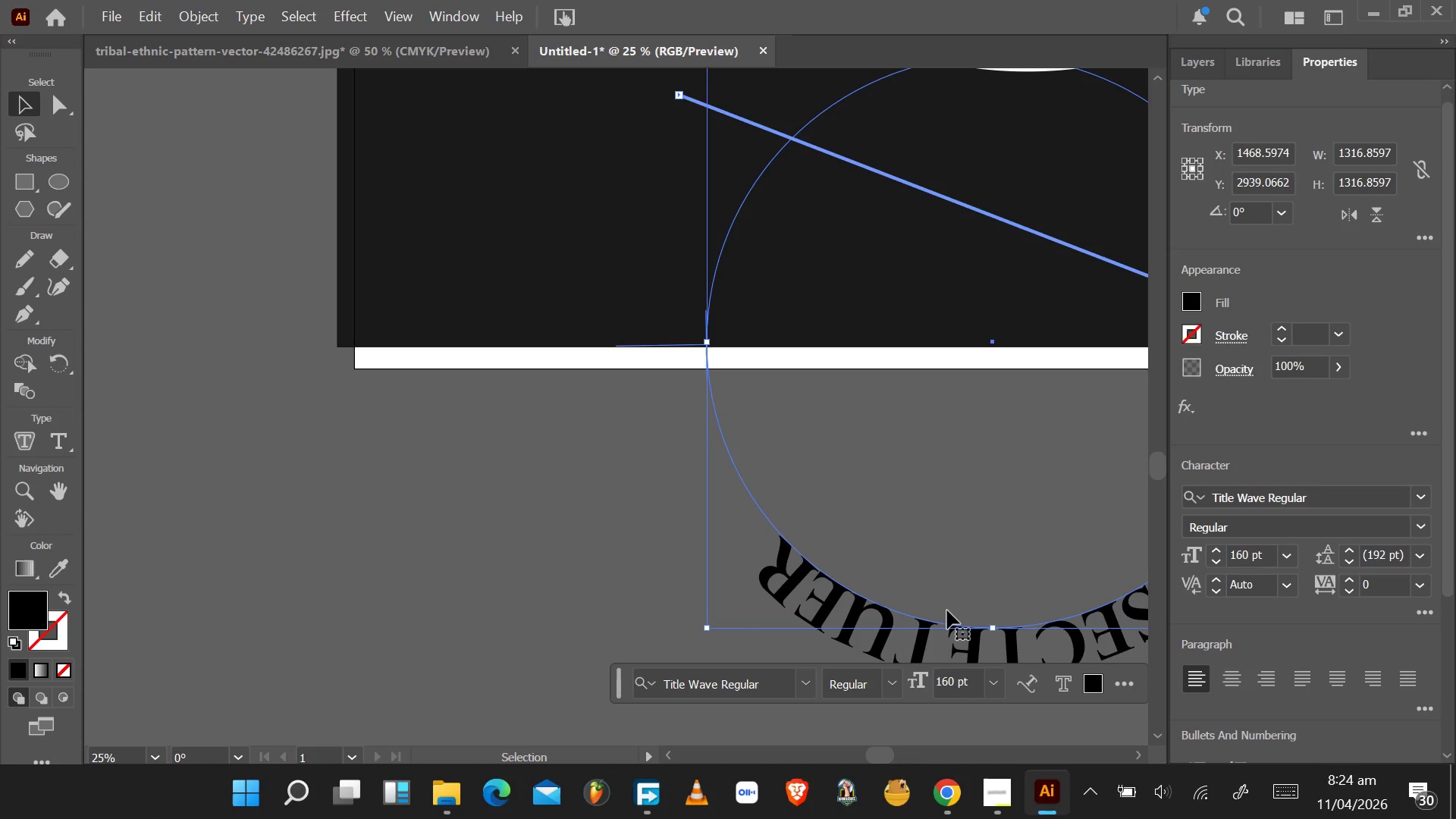 
key(Control+Z)
 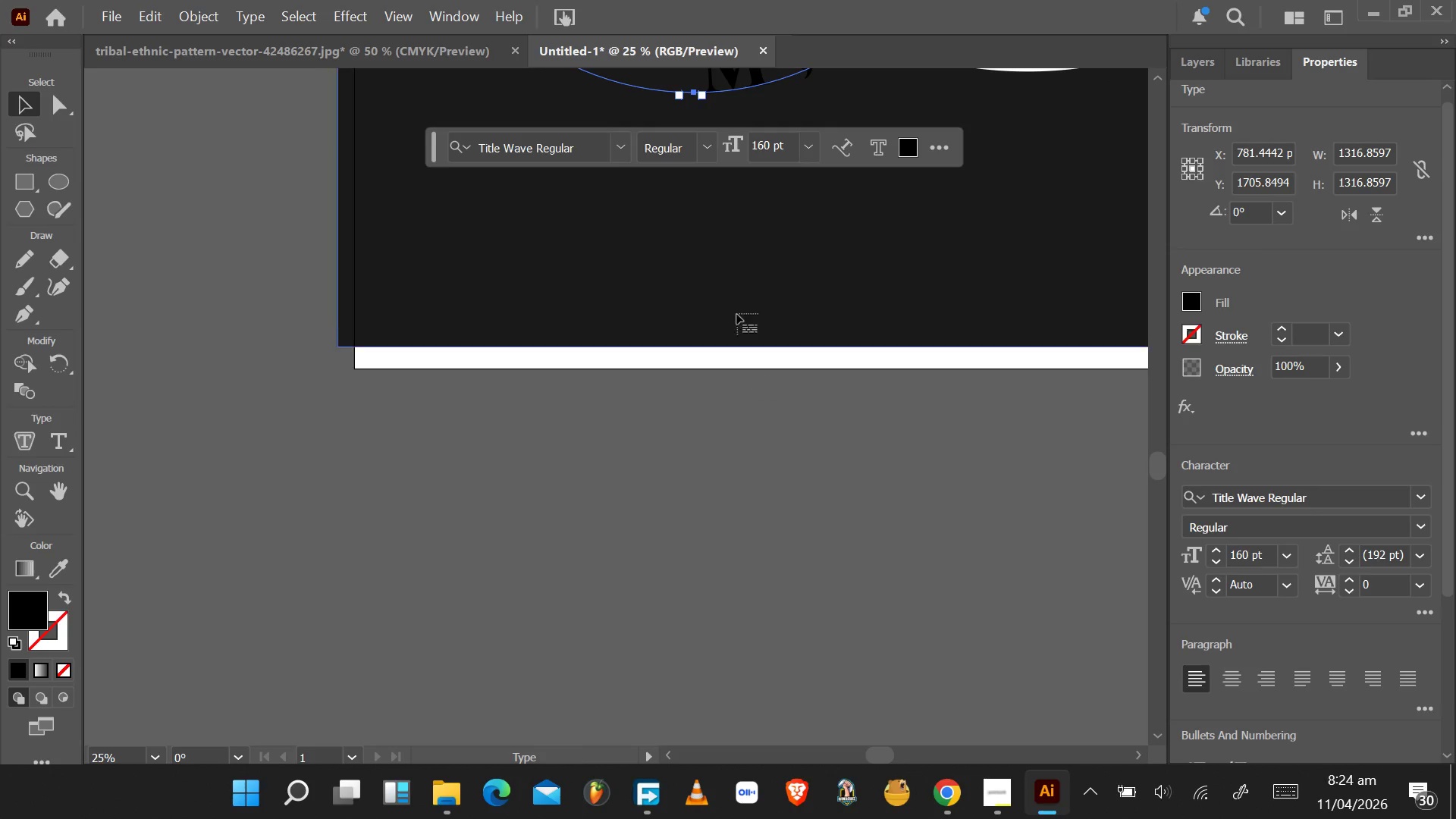 
scroll: coordinate [734, 287], scroll_direction: up, amount: 12.0
 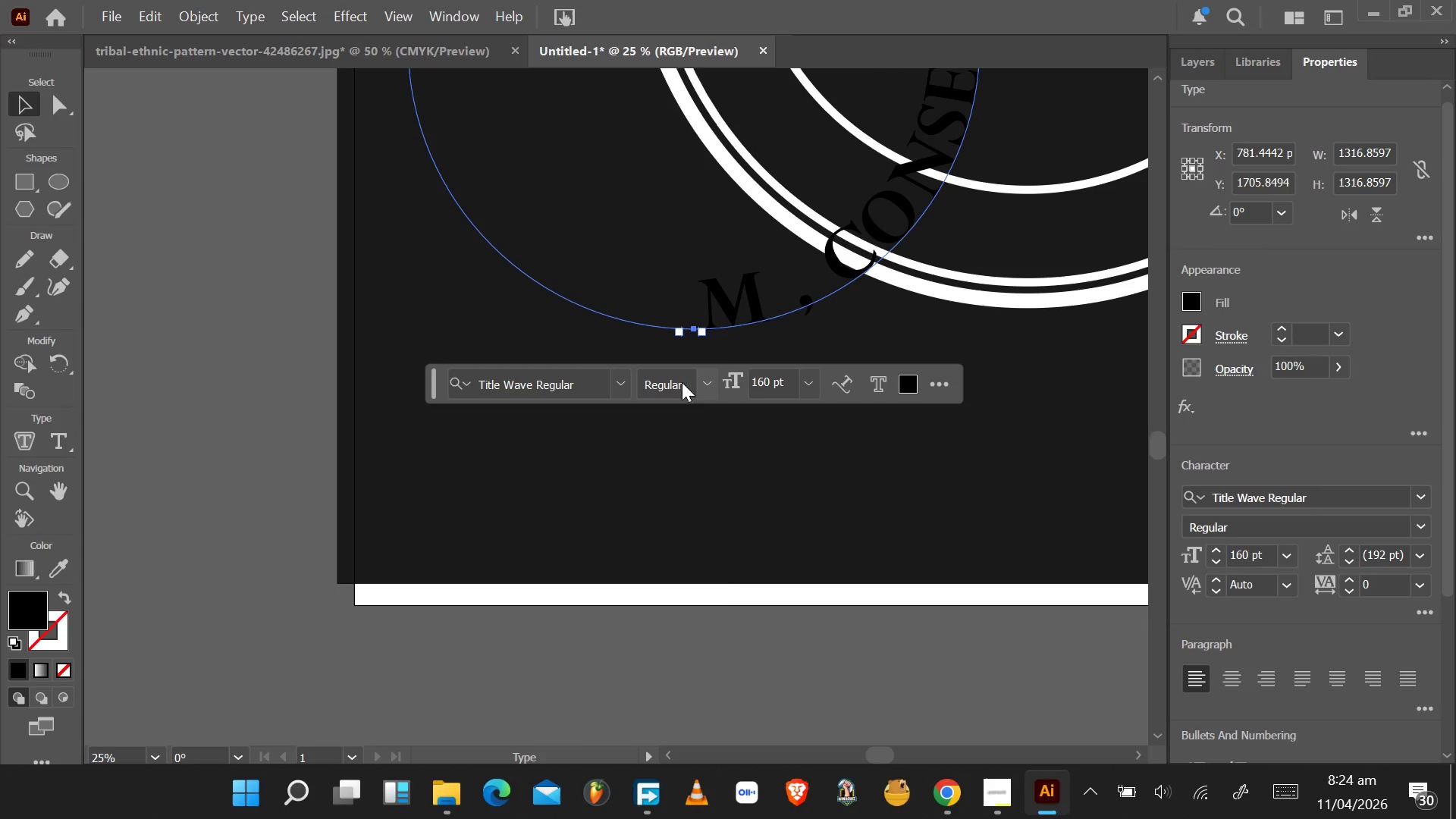 
wait(8.37)
 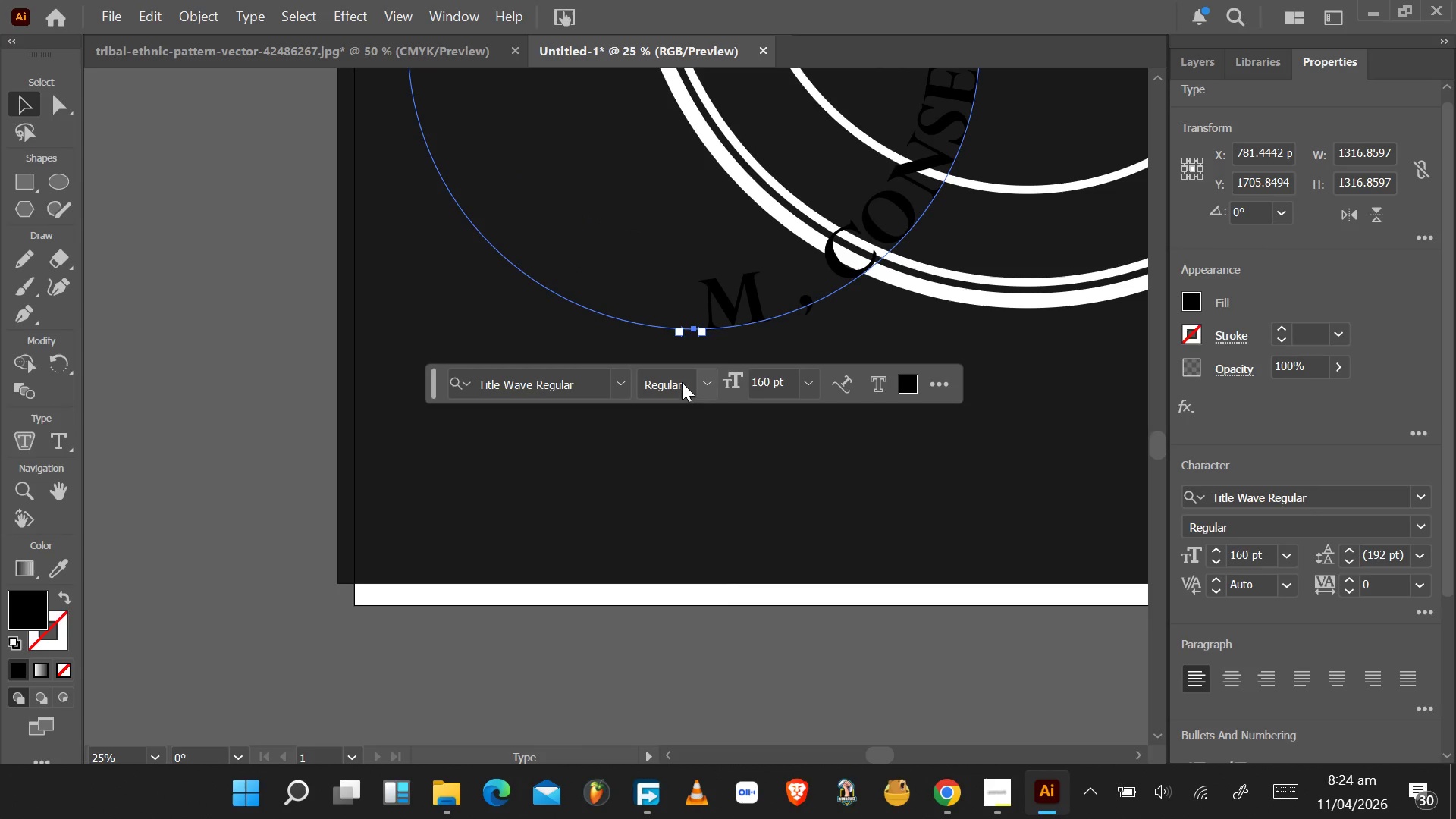 
left_click_drag(start_coordinate=[704, 331], to_coordinate=[611, 366])
 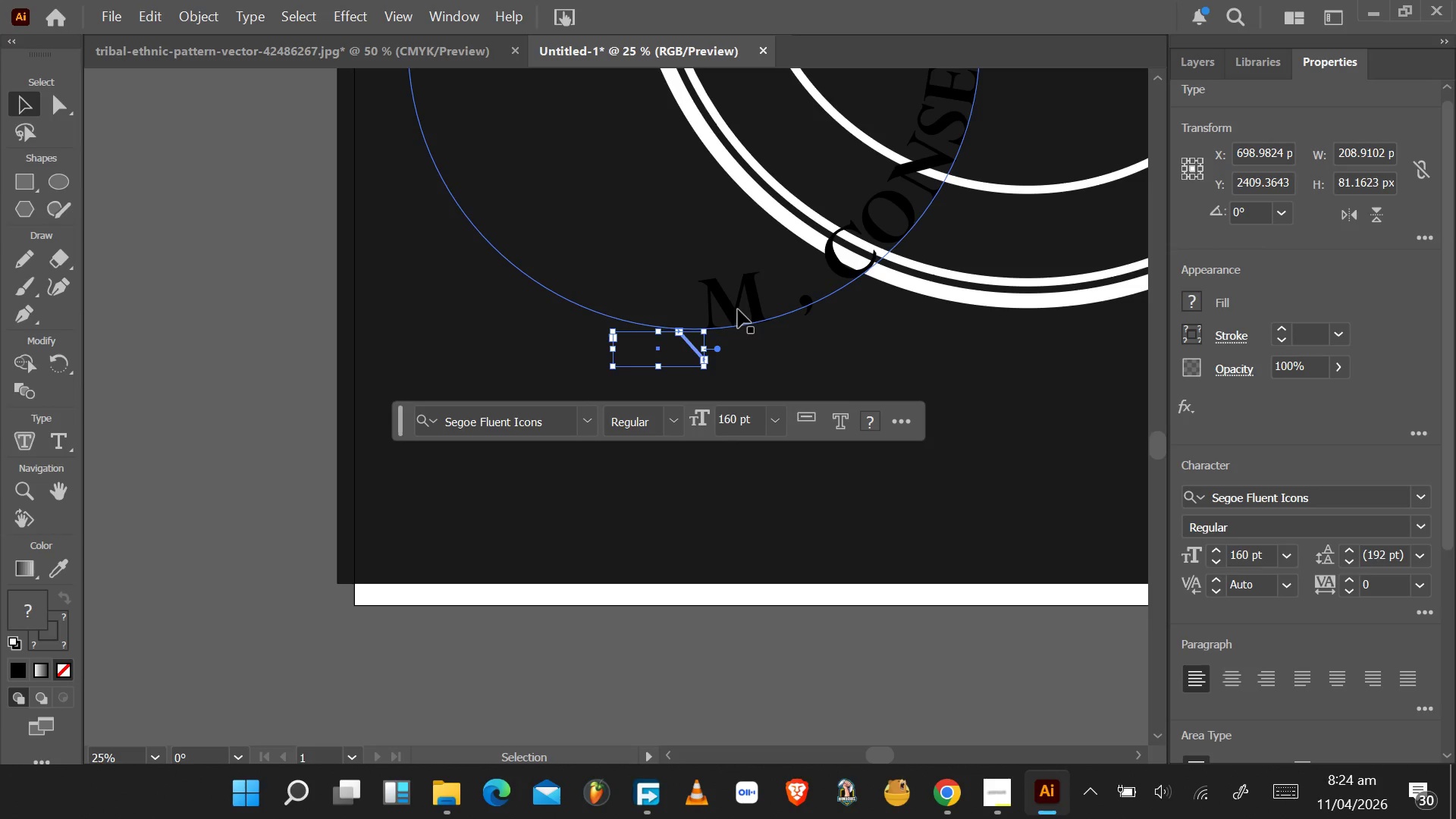 
key(Control+Z)
 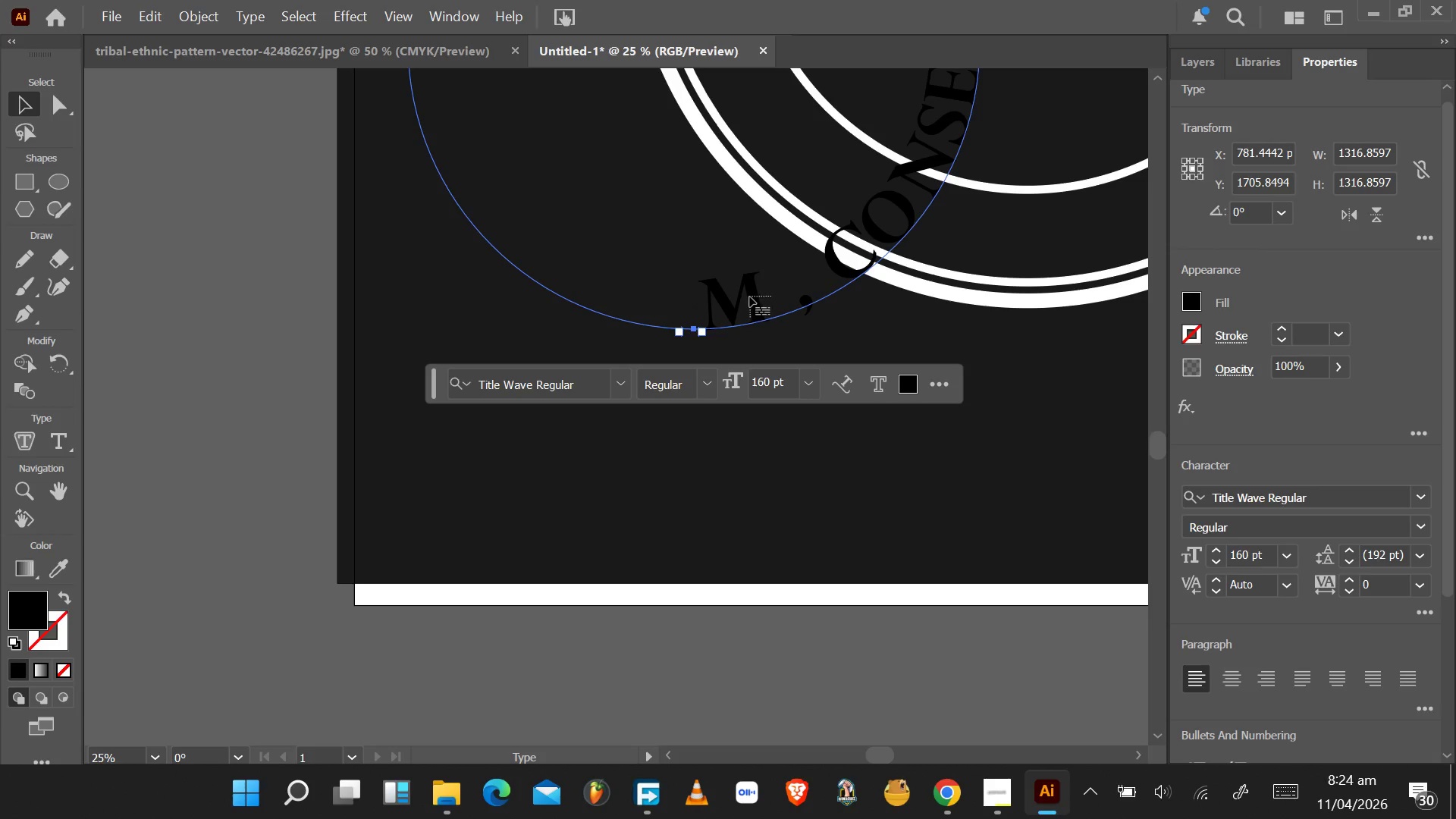 
left_click_drag(start_coordinate=[752, 297], to_coordinate=[680, 306])
 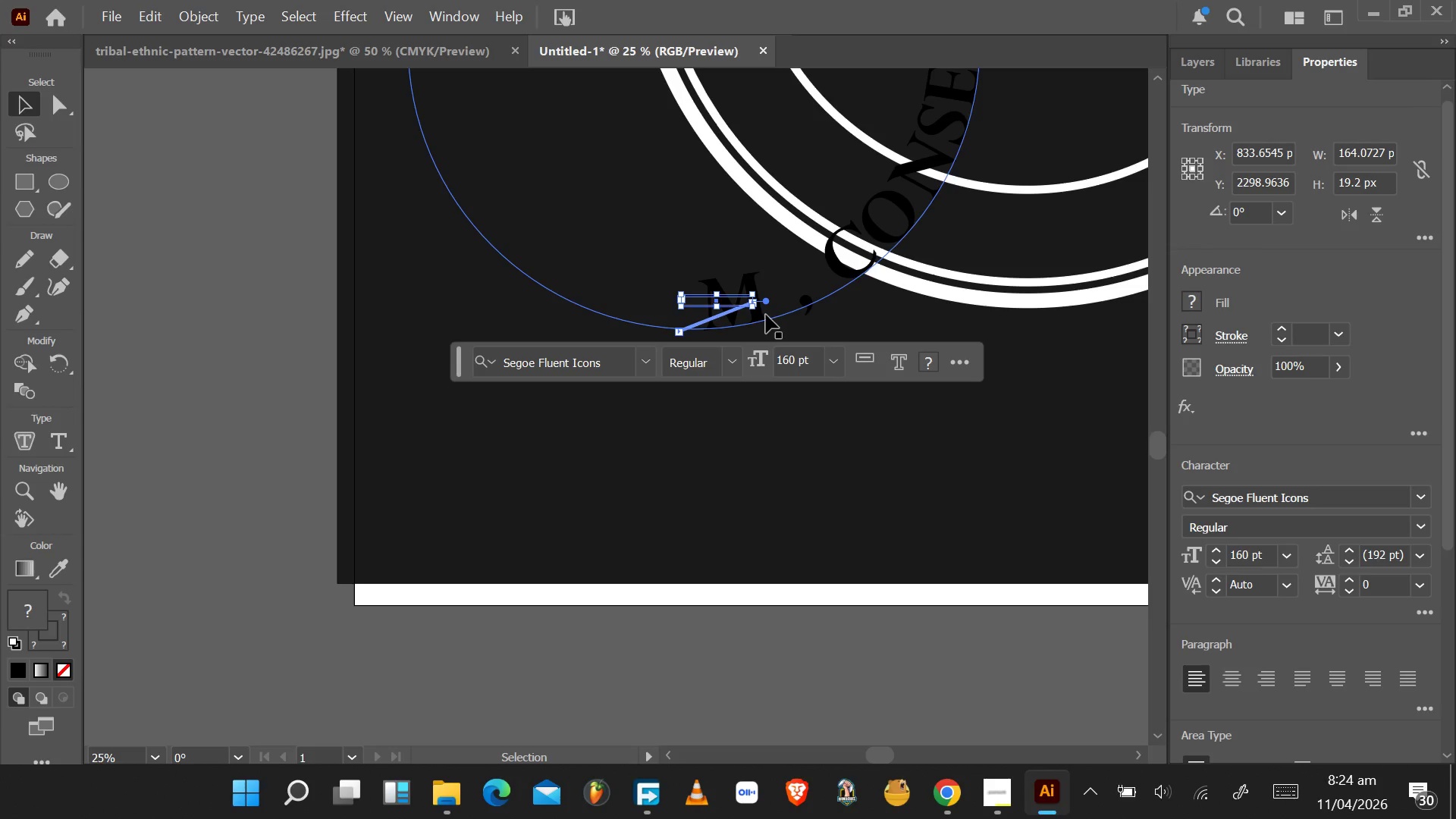 
key(Control+Z)
 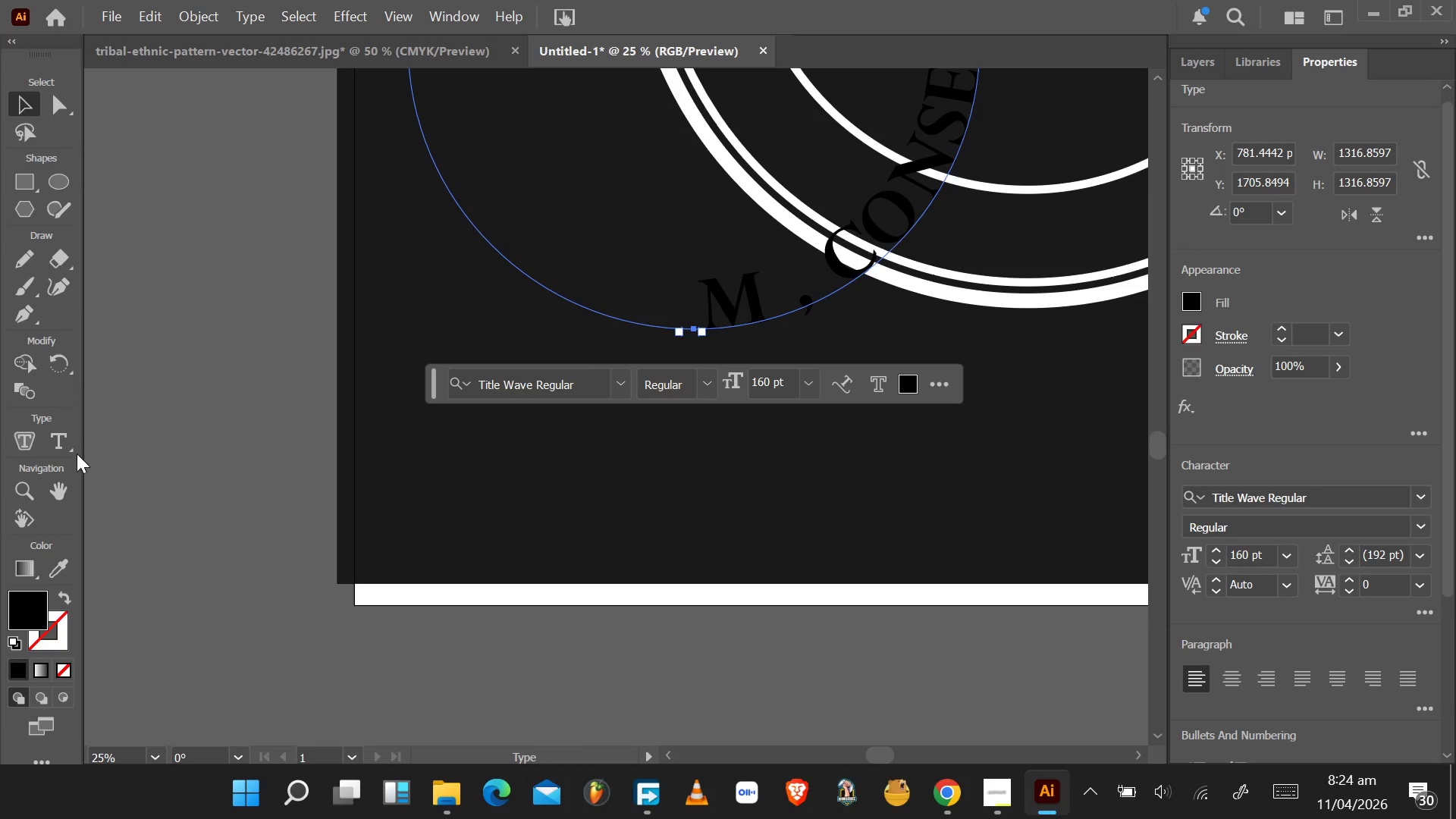 
left_click([56, 437])
 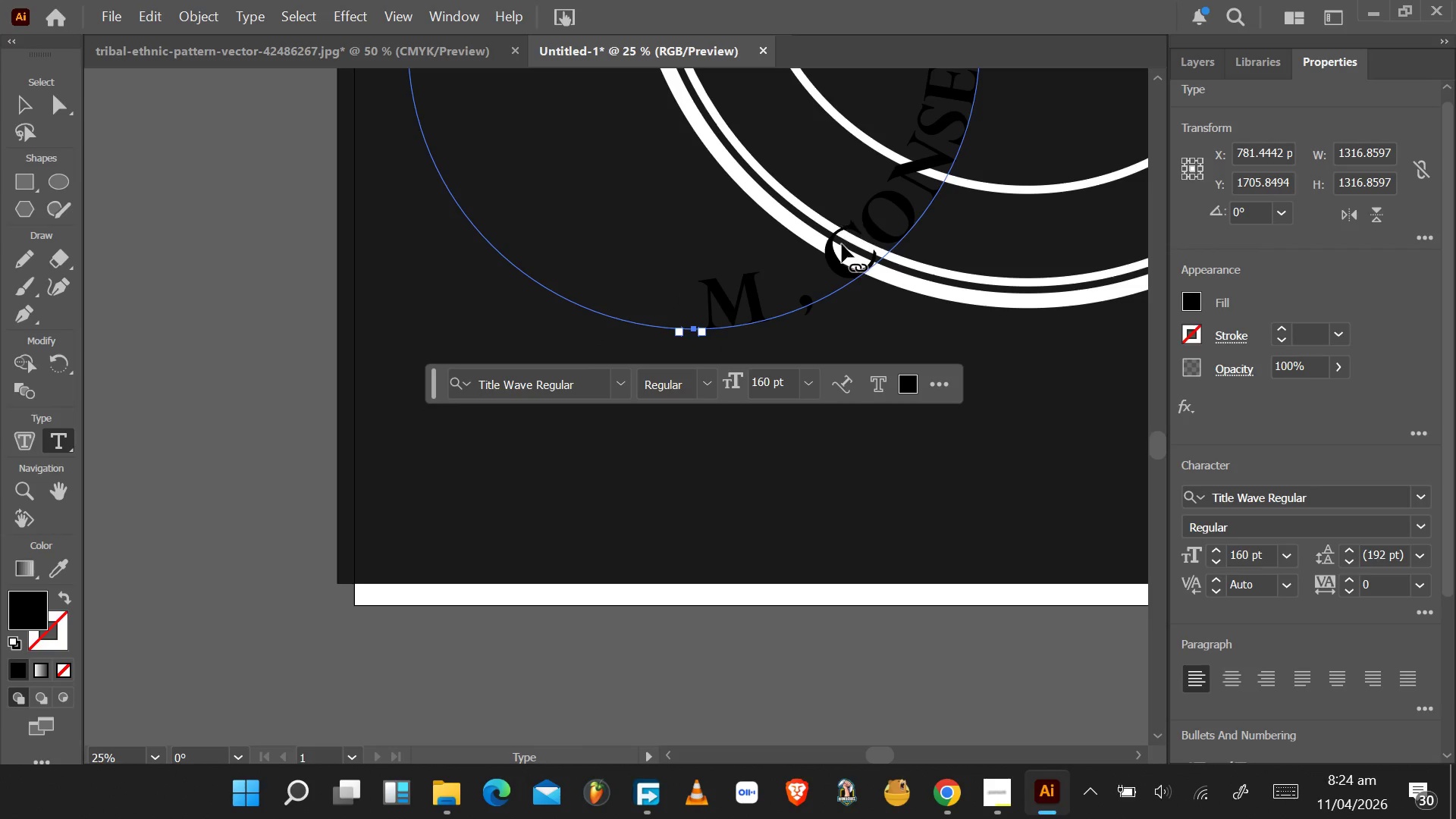 
left_click([842, 241])
 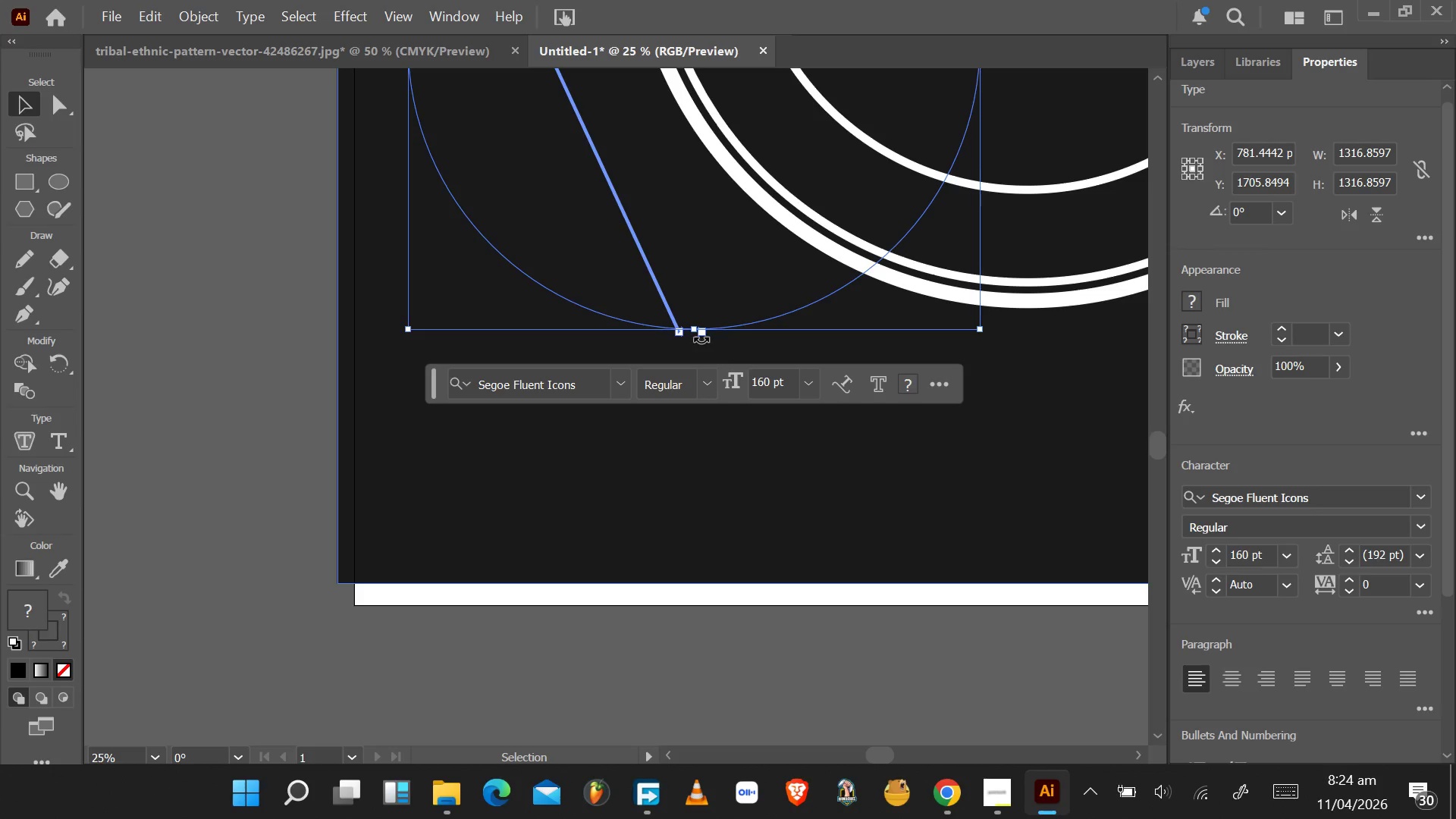 
hold_key(key=AltLeft, duration=1.47)
scroll: coordinate [701, 339], scroll_direction: down, amount: 3.0
 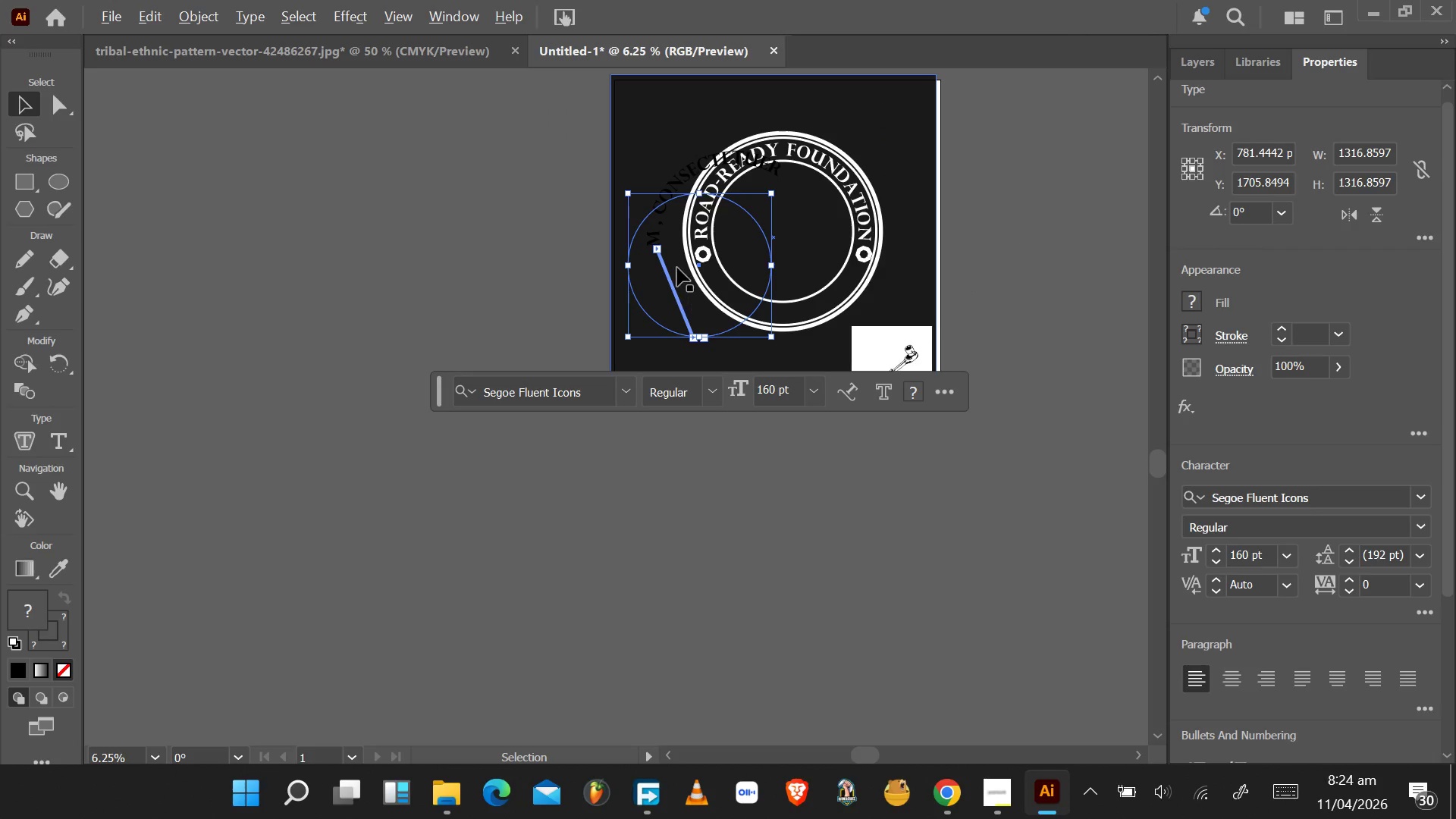 
scroll: coordinate [676, 263], scroll_direction: up, amount: 3.0
 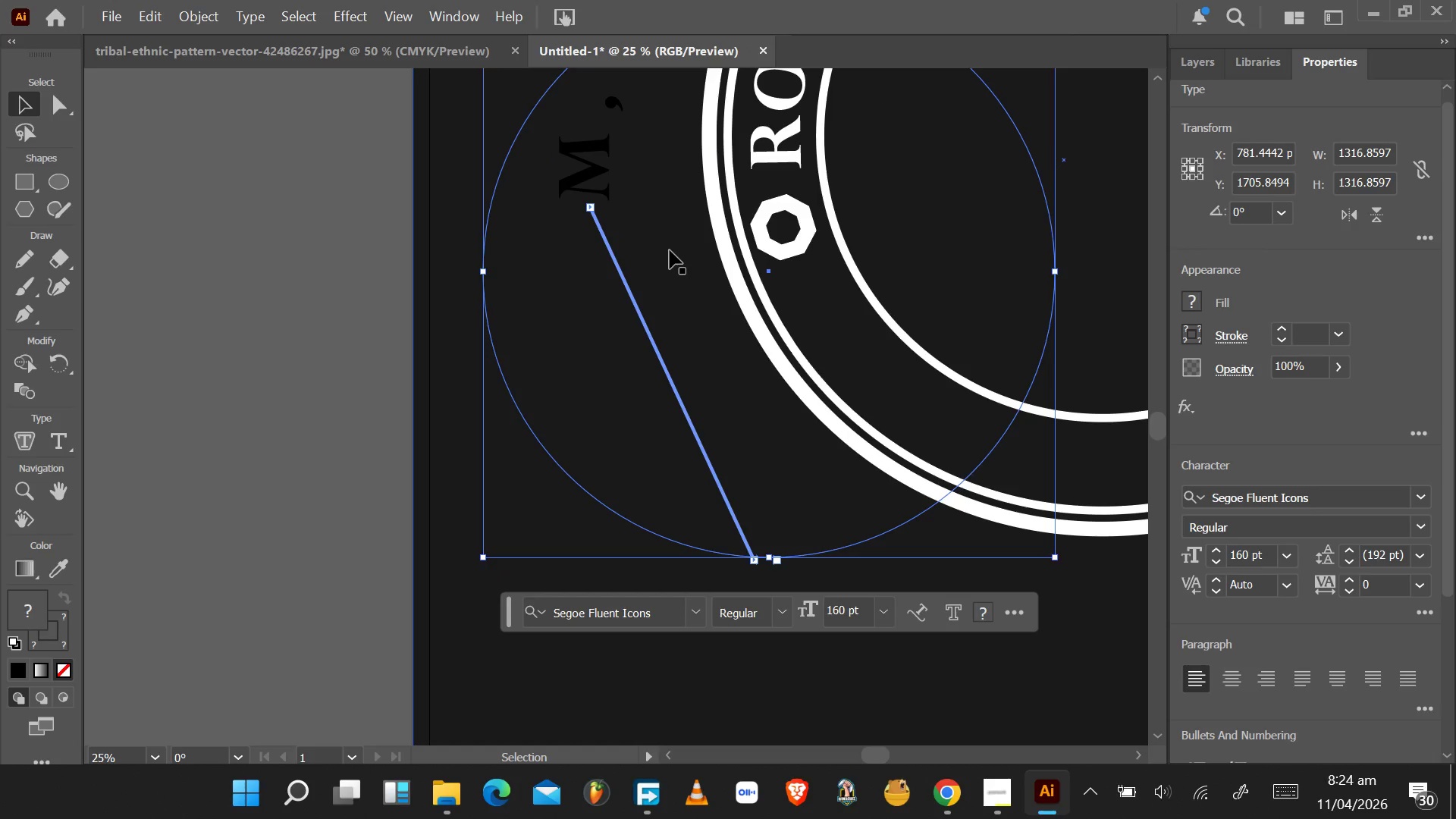 
key(Control+V)
 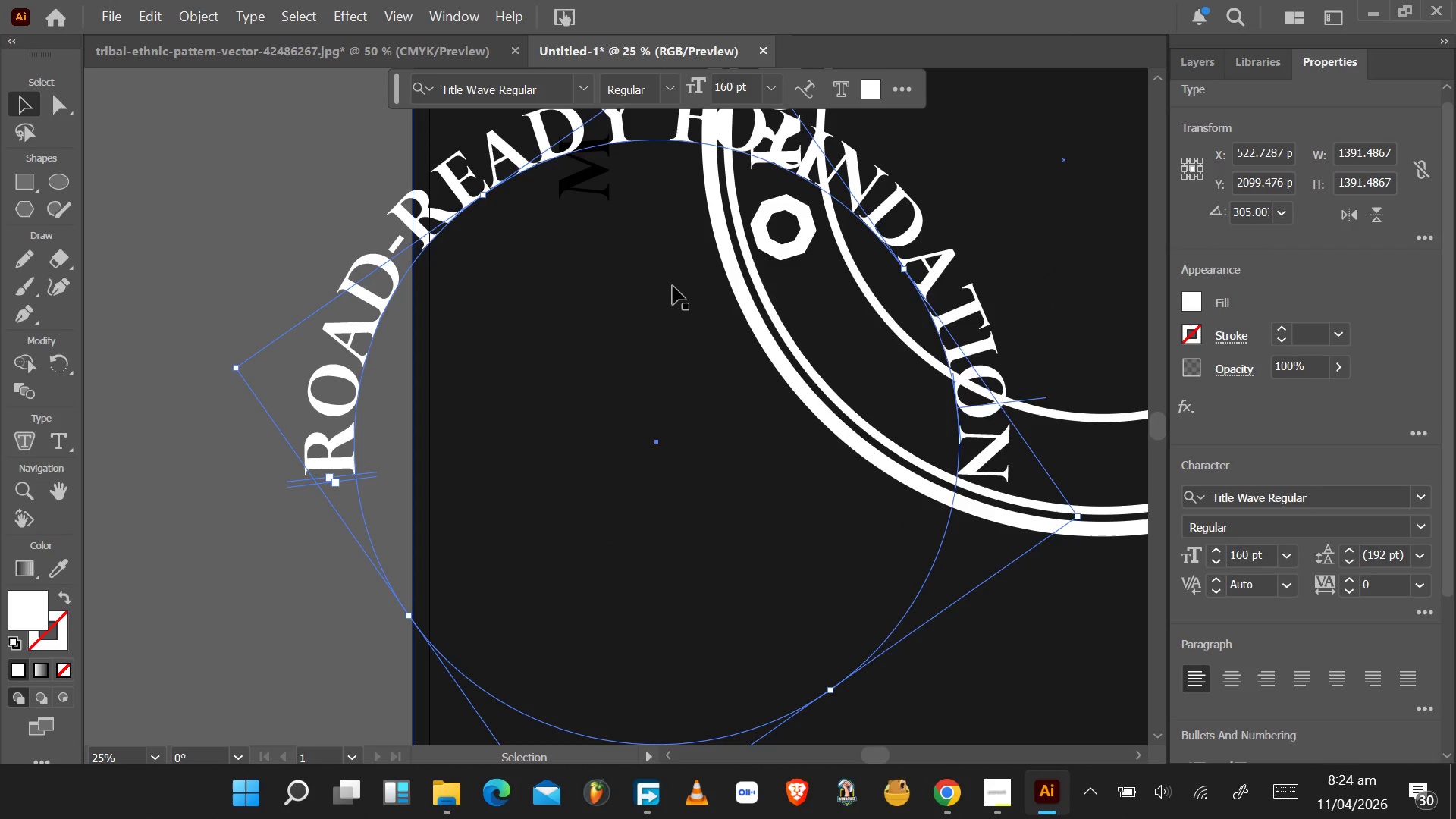 
key(Control+Z)
 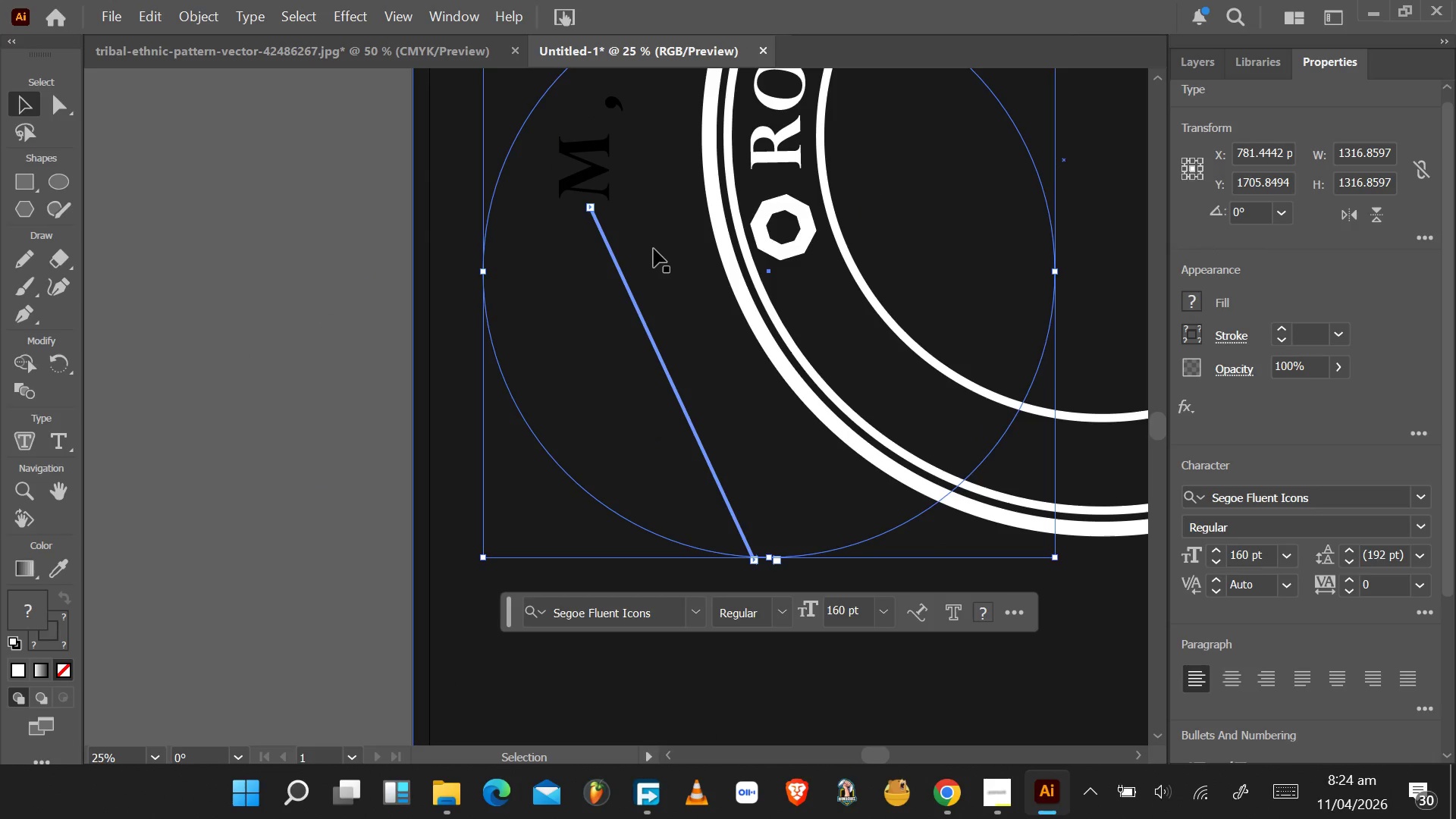 
key(Control+Z)
 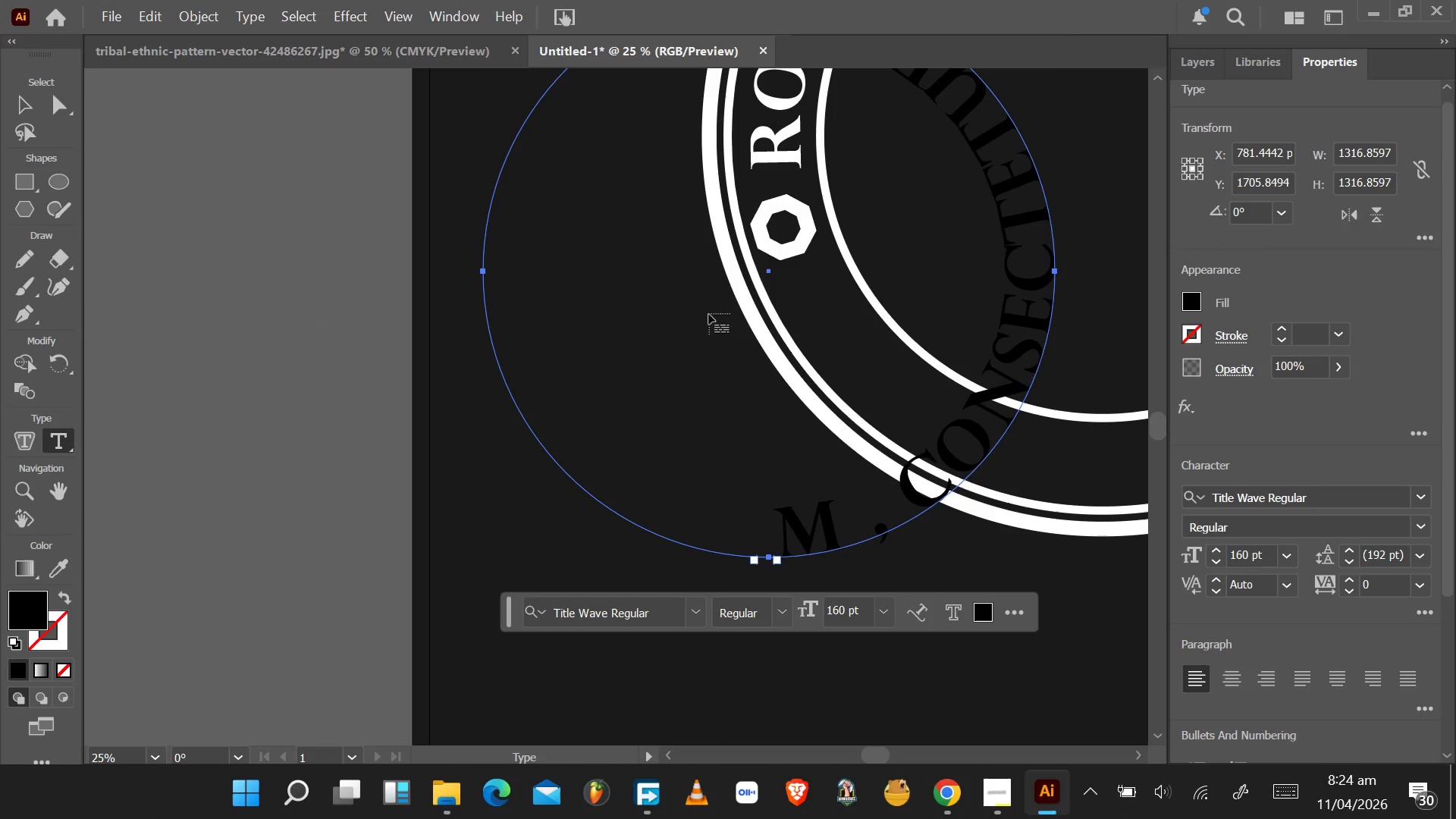 
key(Control+Z)
 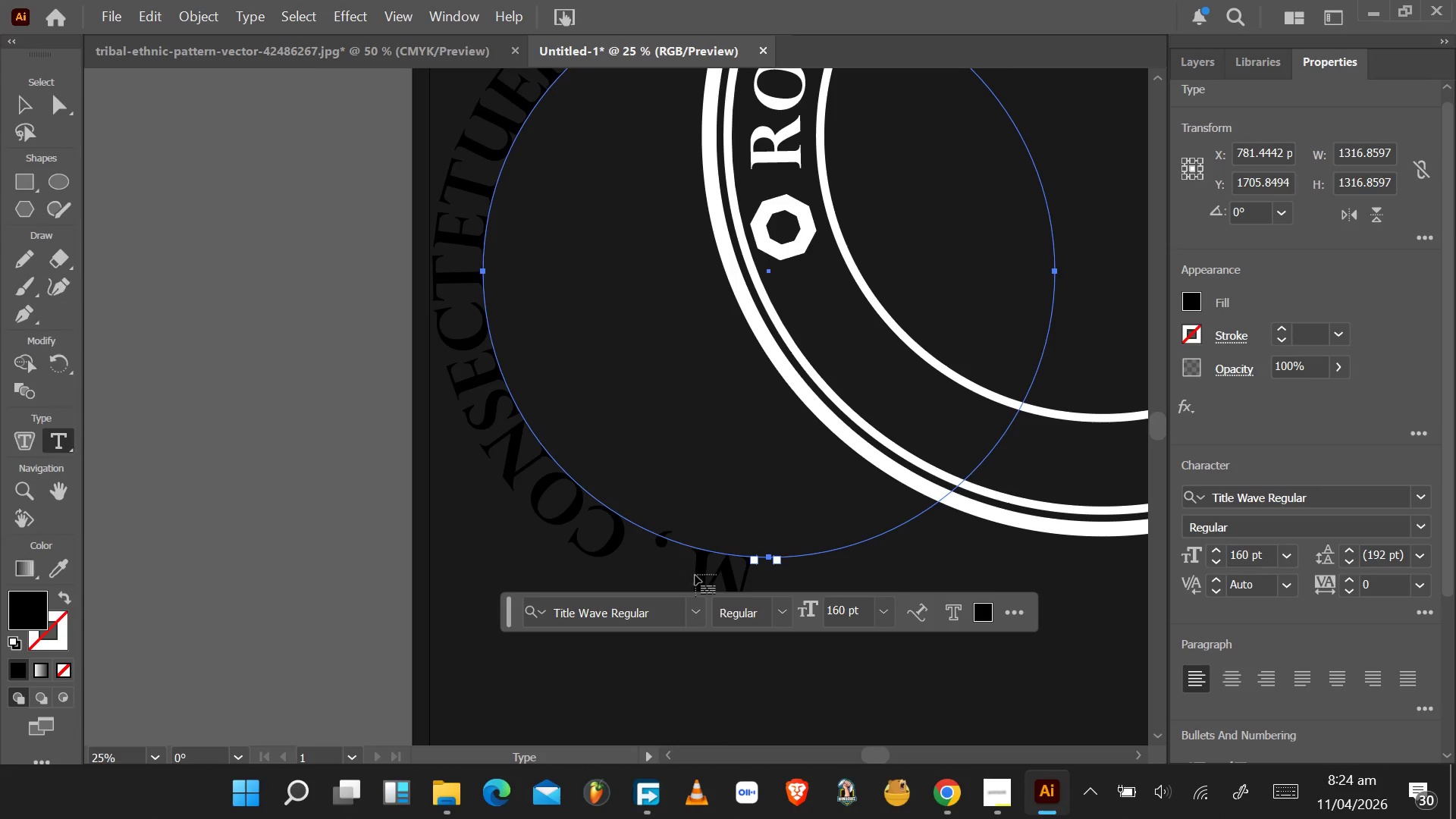 
left_click([600, 527])
 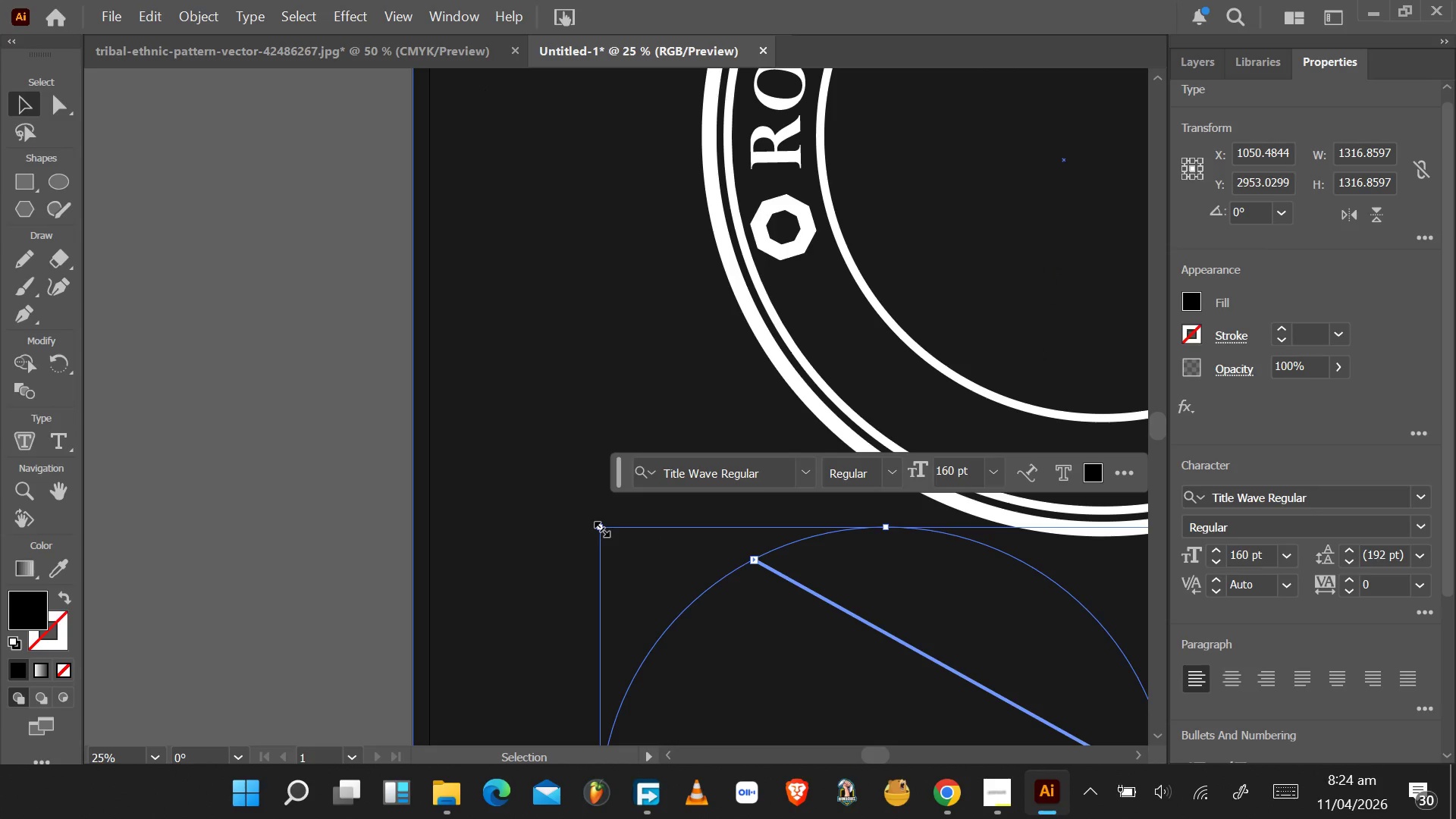 
key(Control+Z)
 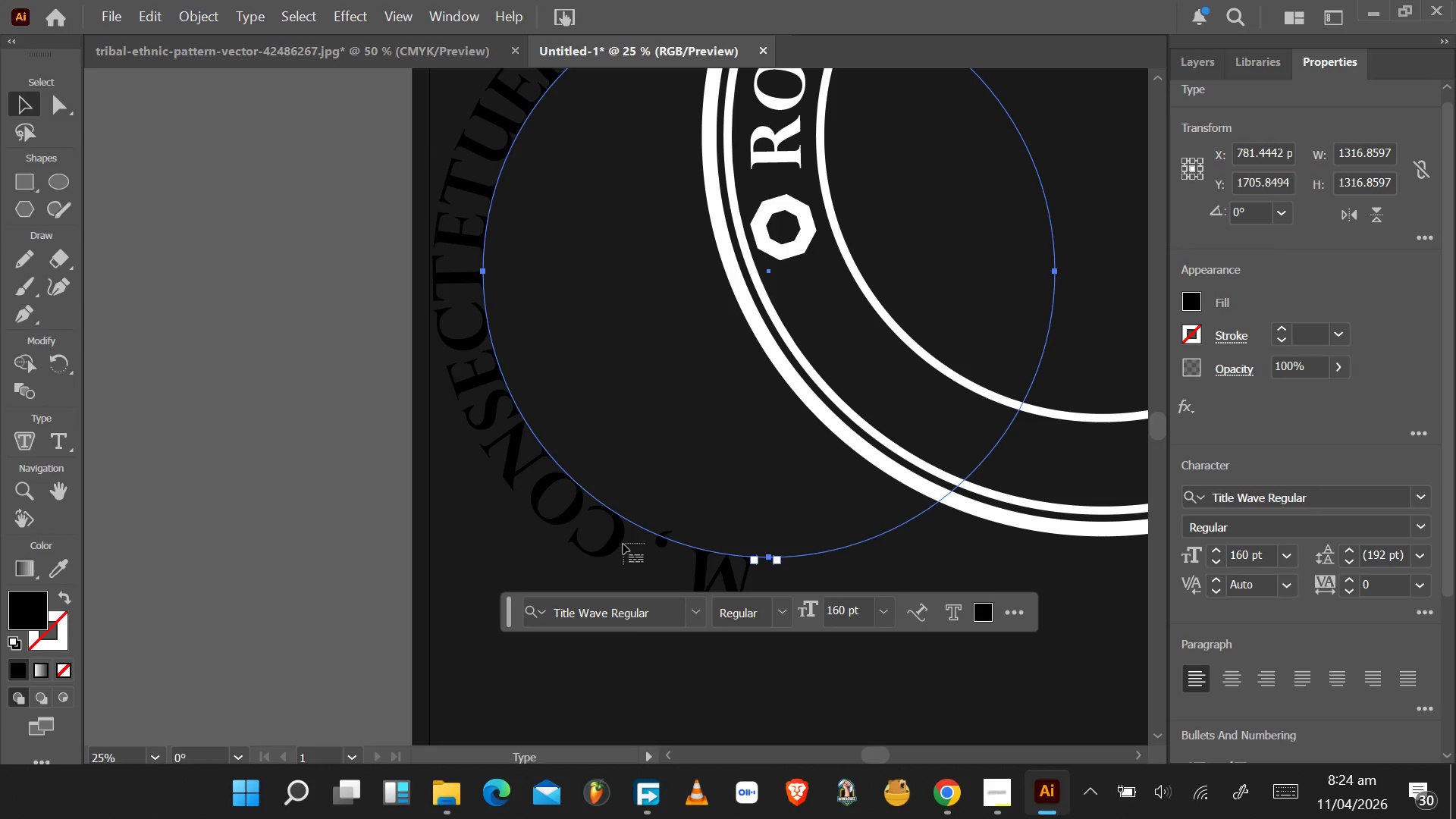 
left_click([620, 543])
 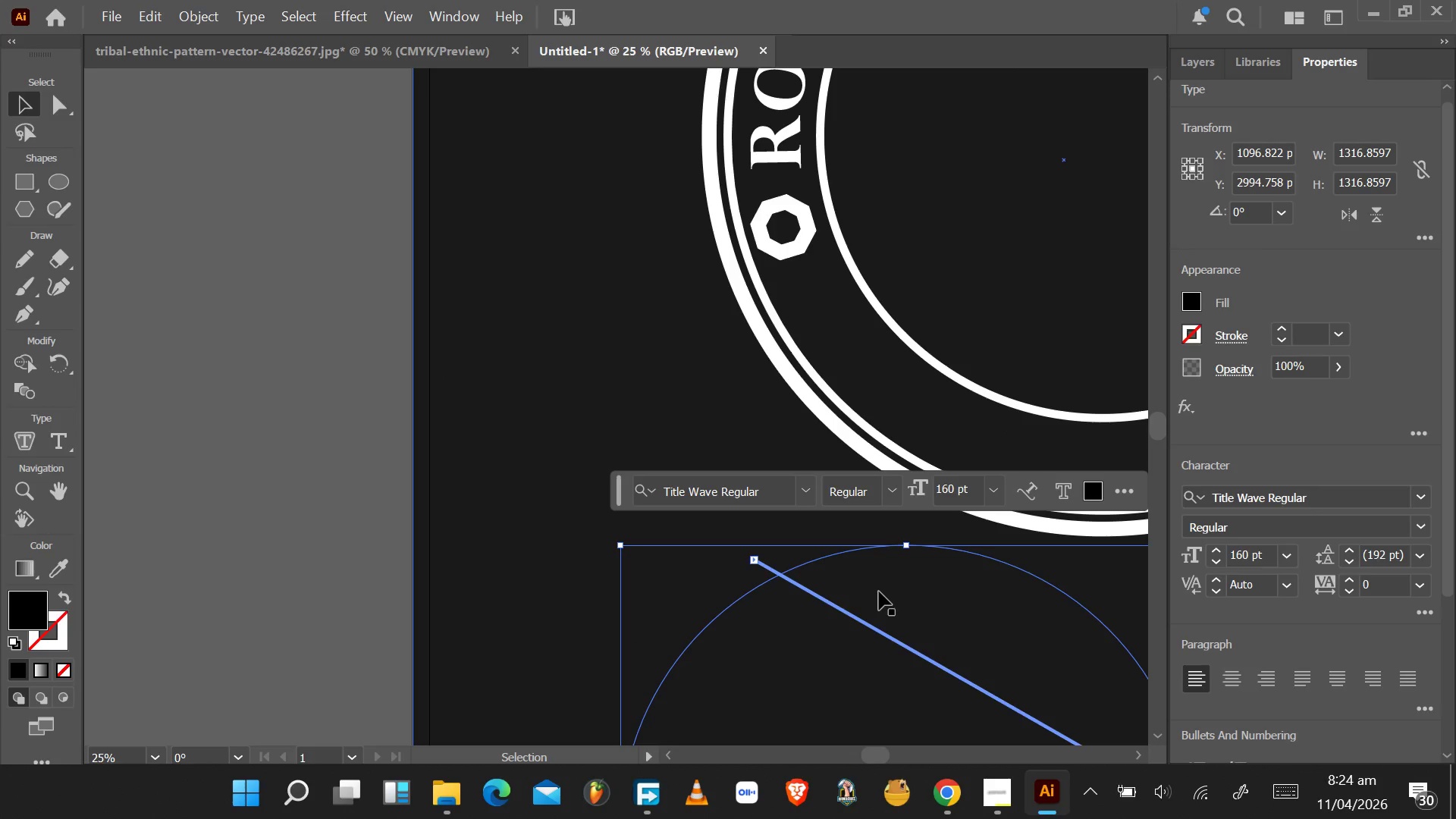 
left_click_drag(start_coordinate=[874, 632], to_coordinate=[746, 551])
 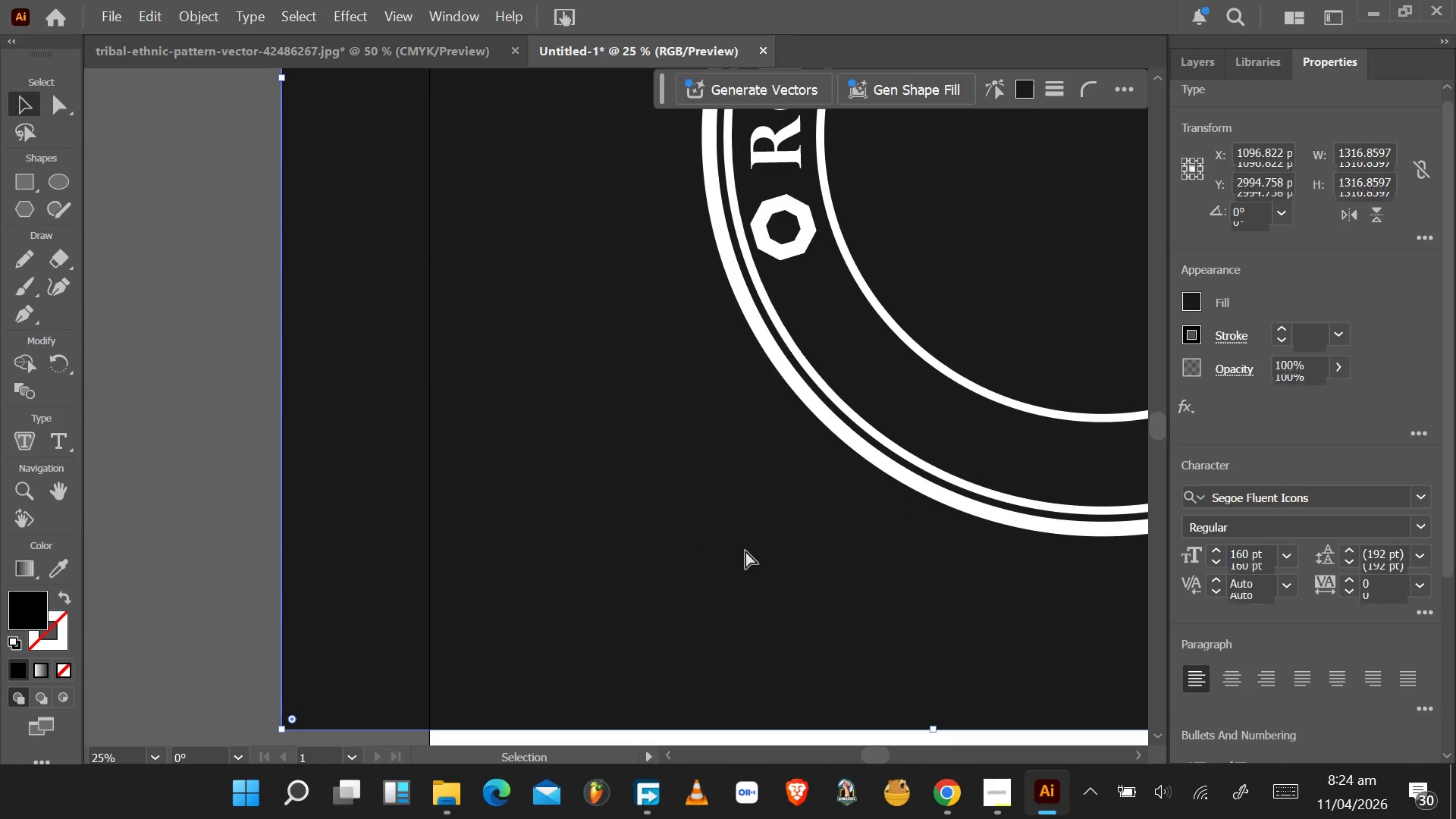 
key(Control+Z)
 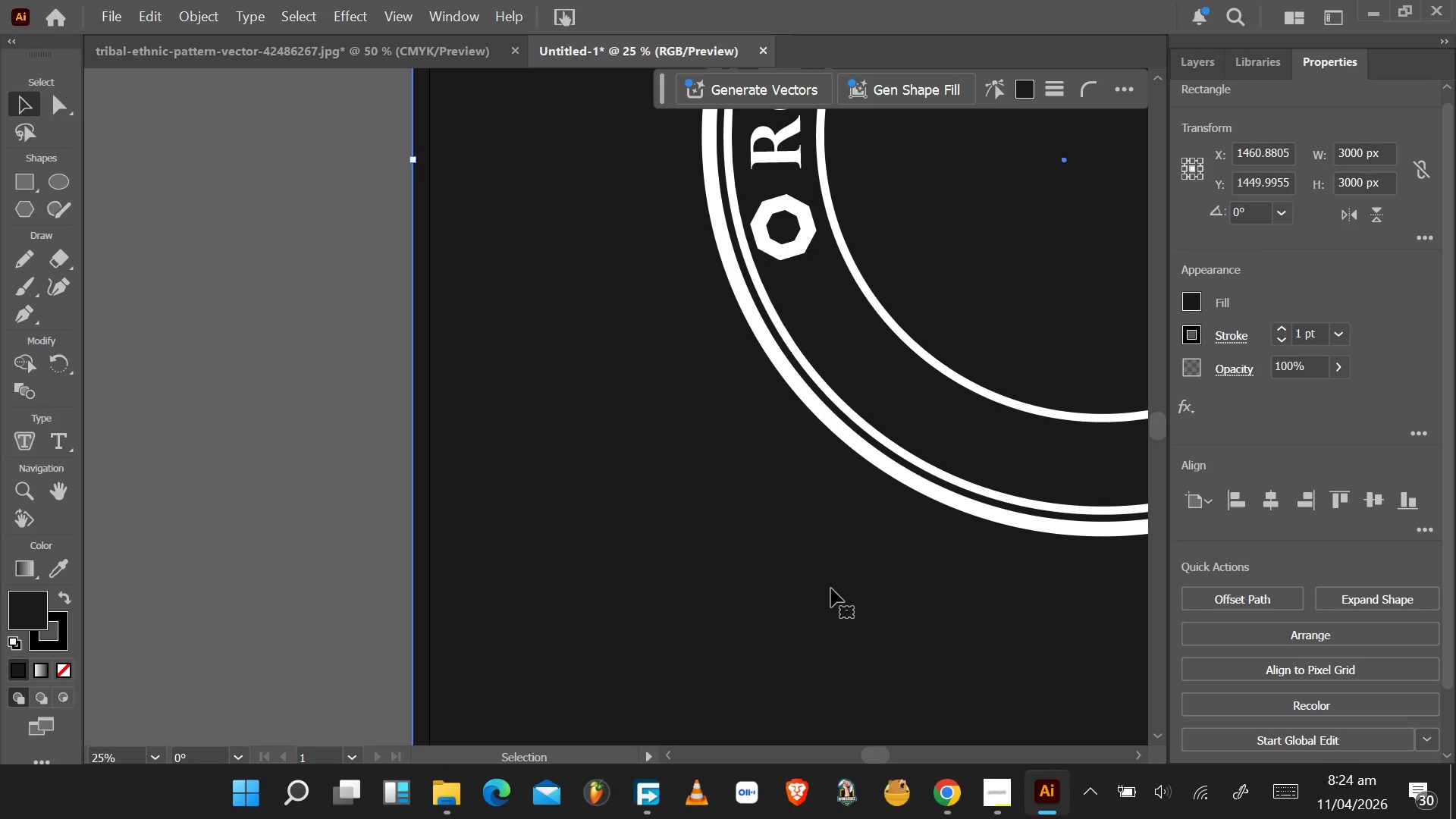 
key(Control+Z)
 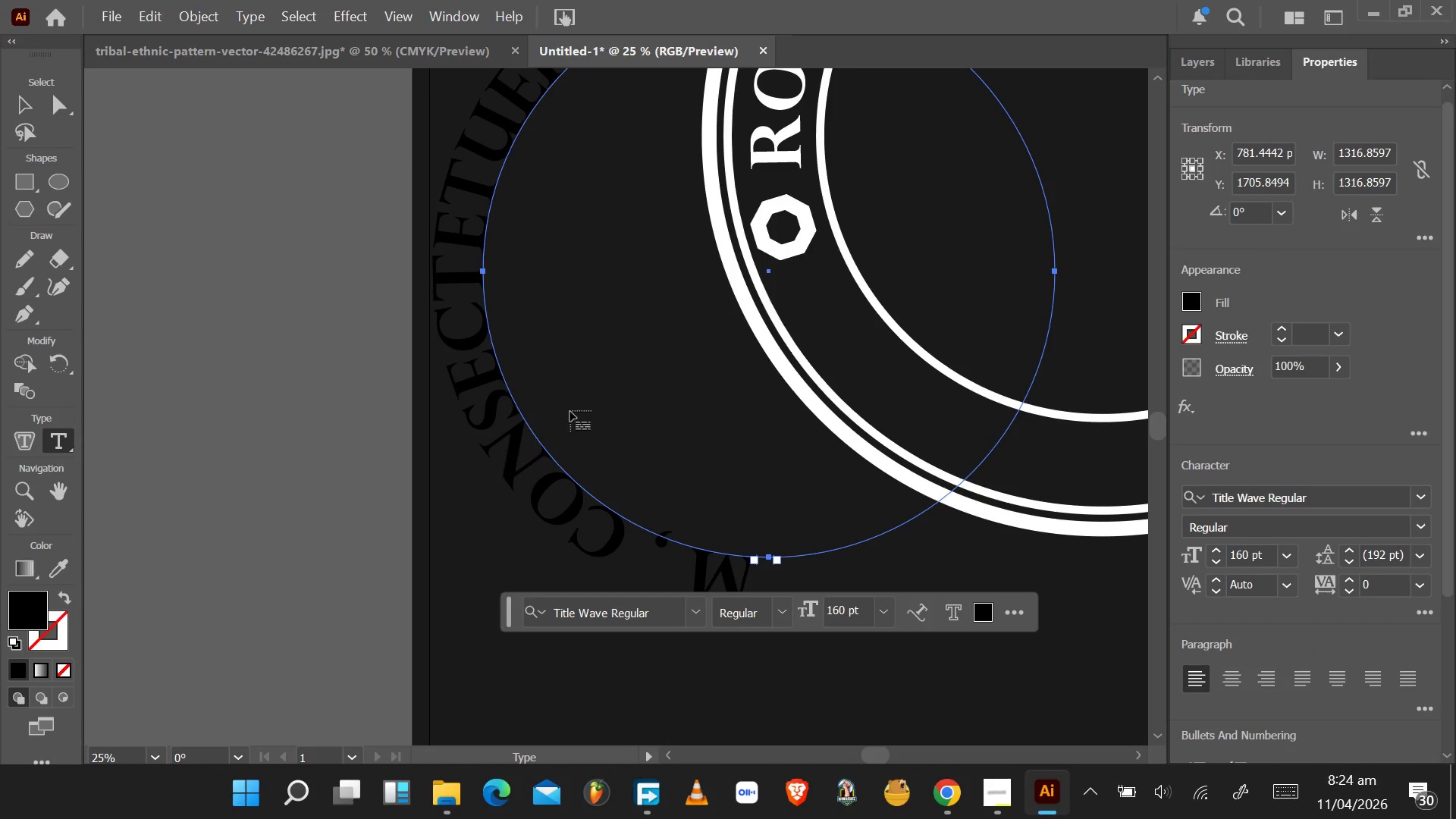 
wait(6.14)
 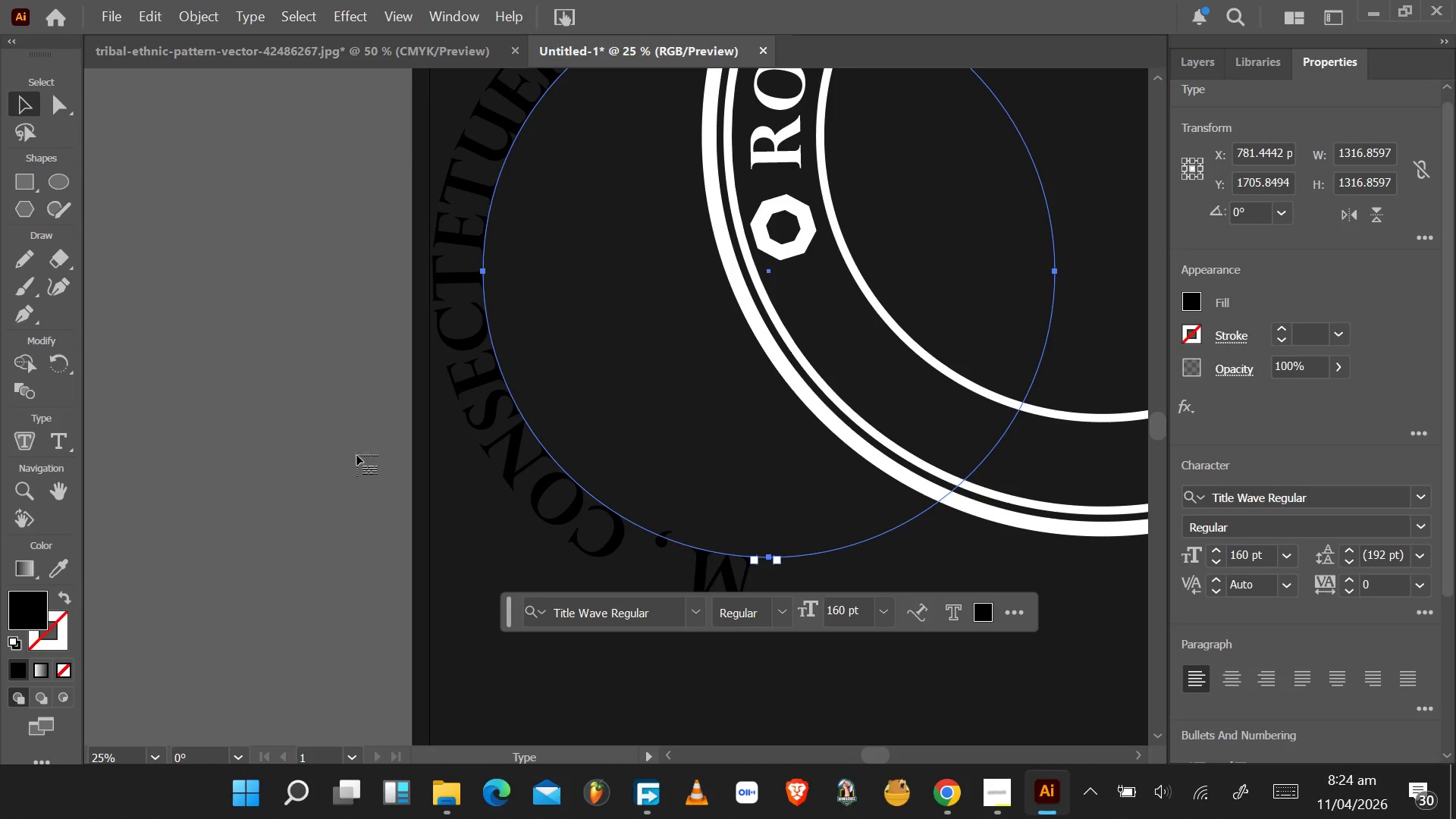 
key(Escape)
 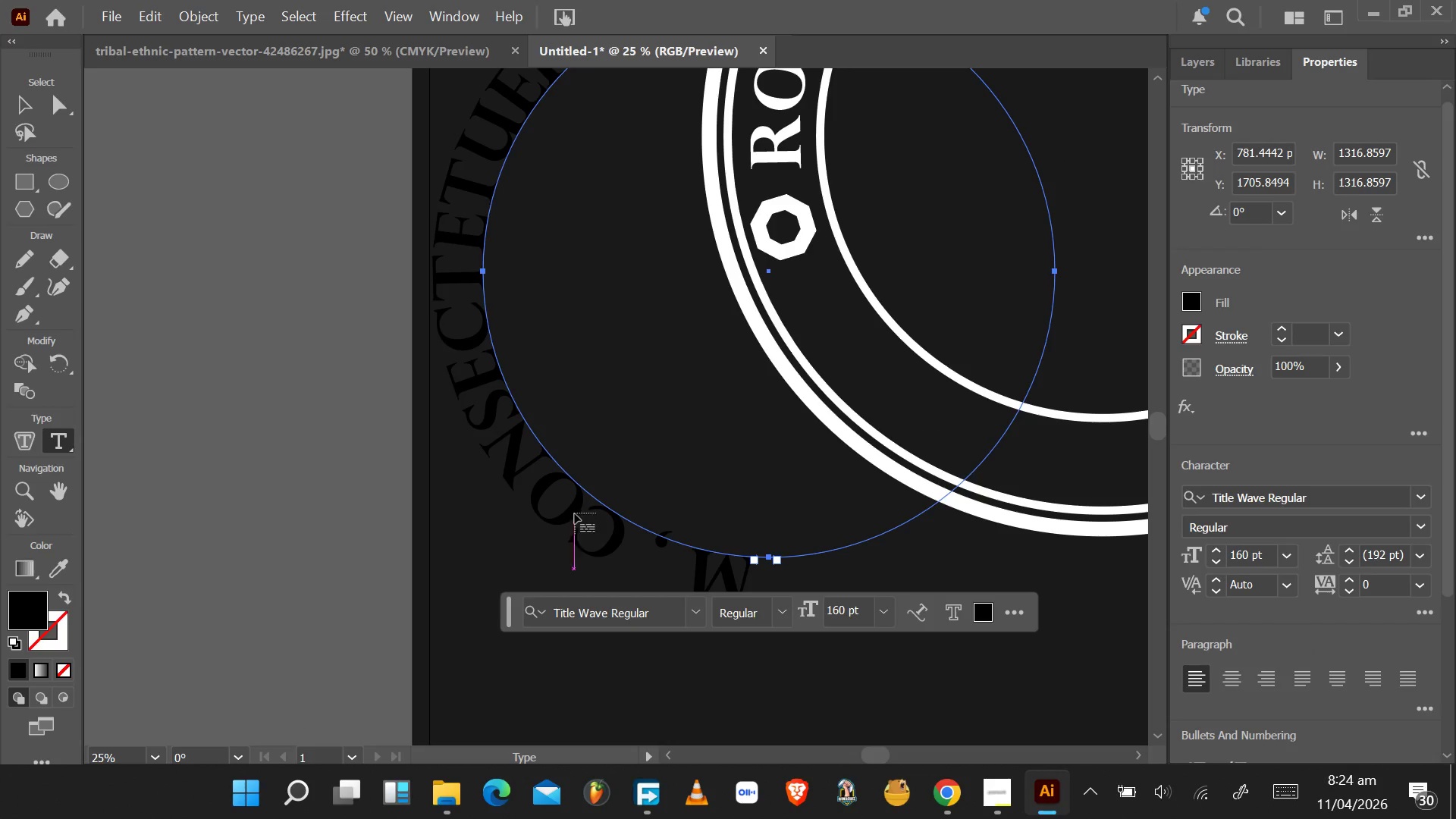 
key(Escape)
 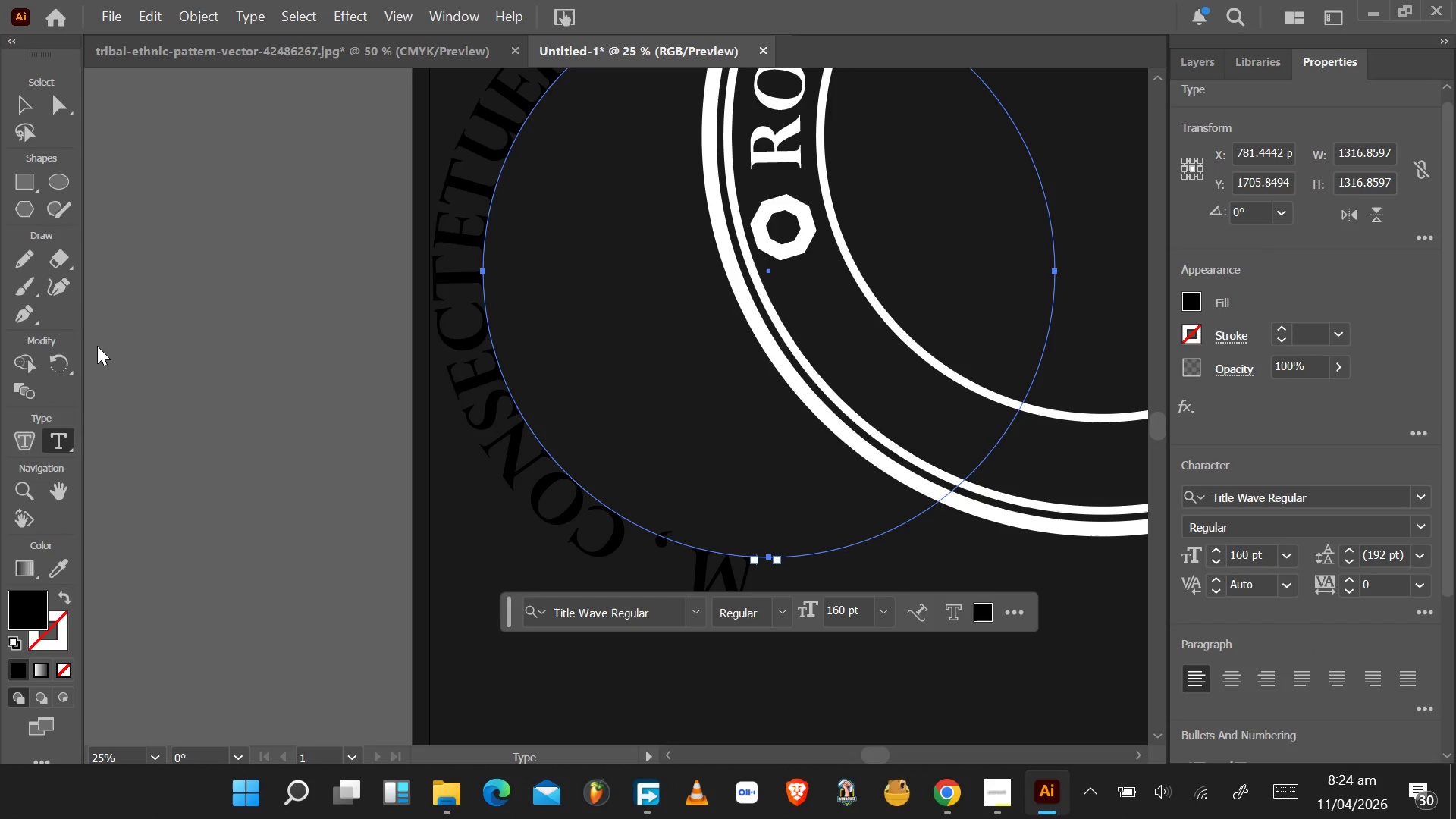 
mouse_move([92, 450])
 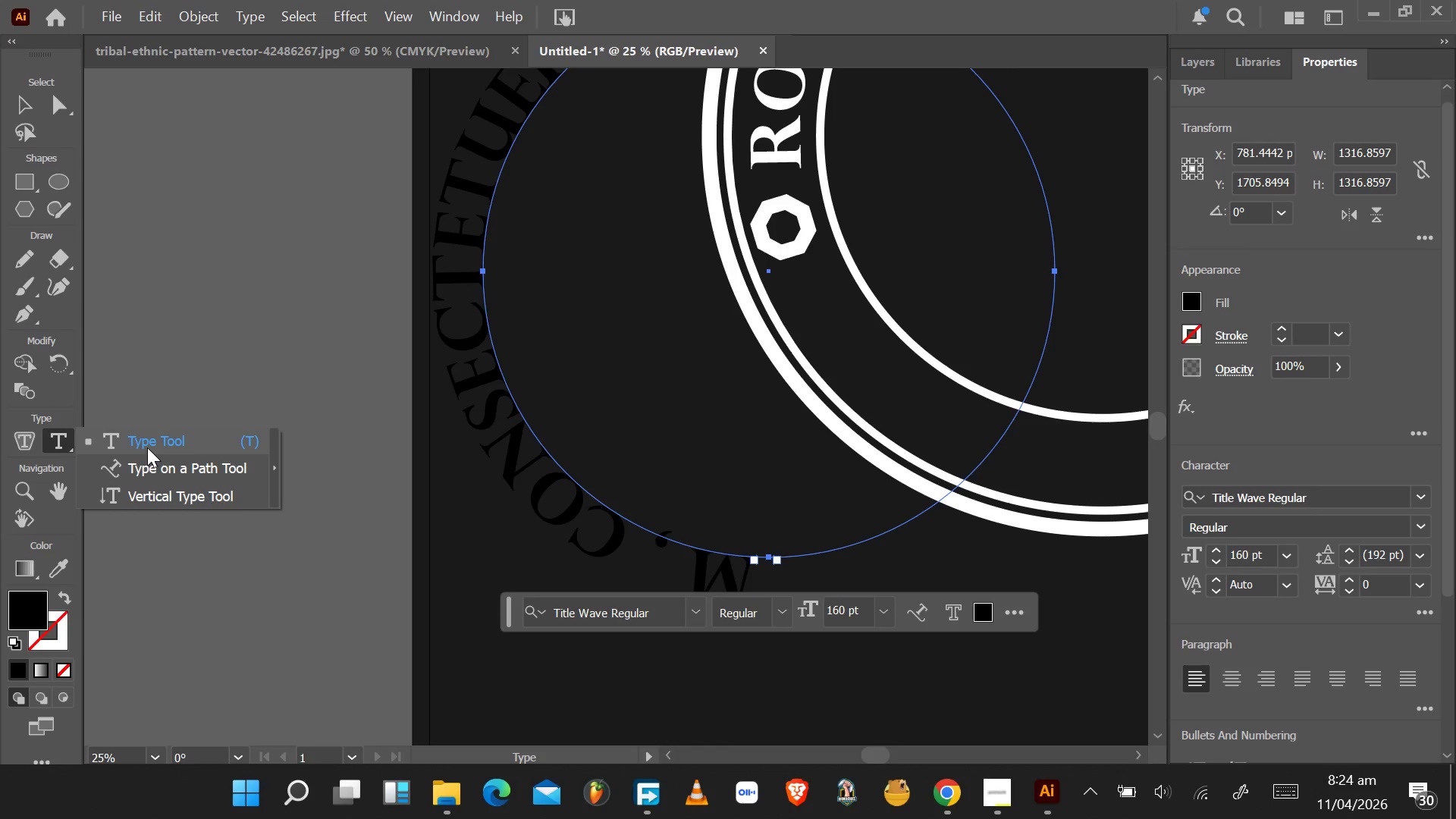 
left_click([147, 447])
 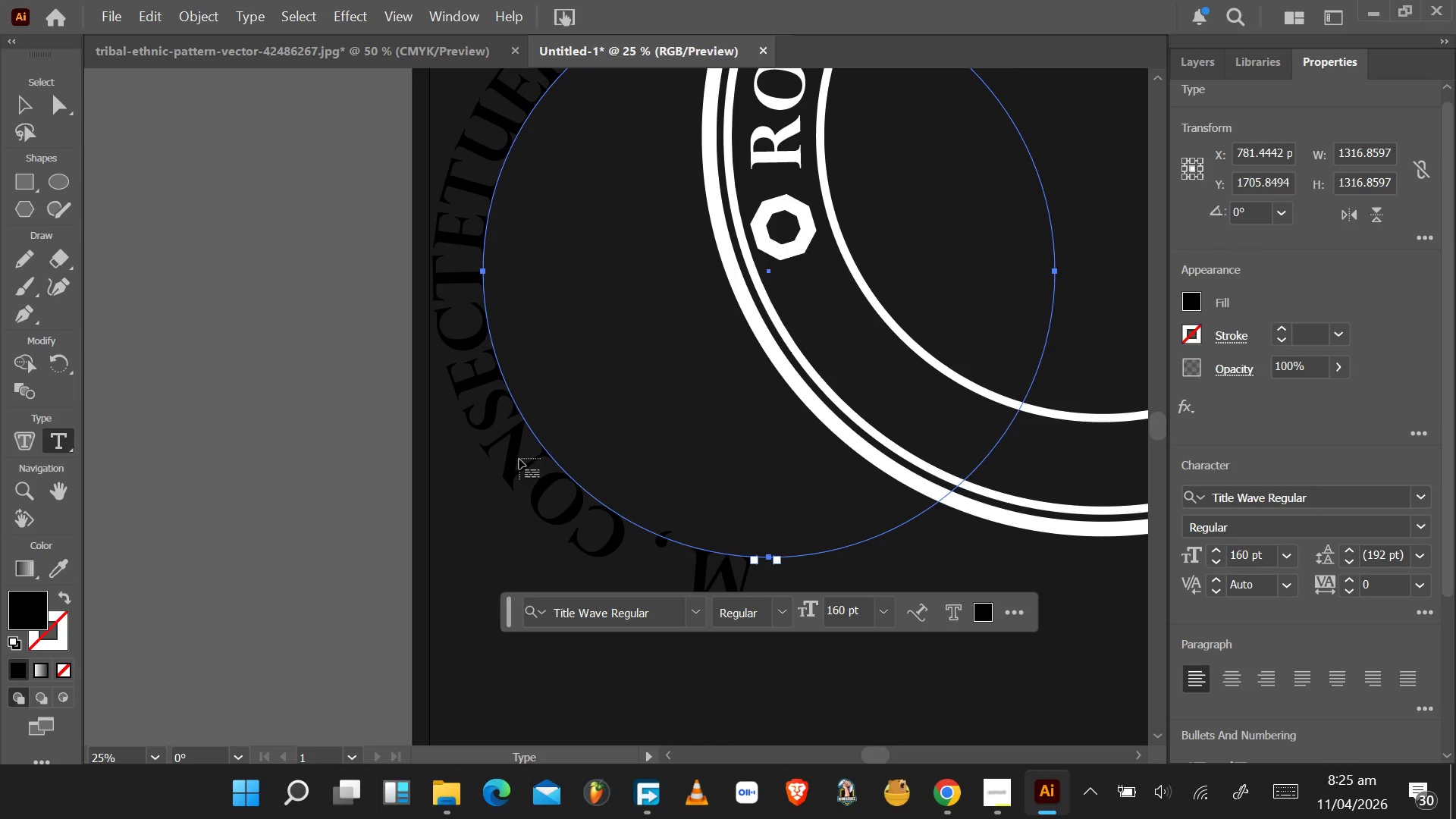 
left_click([519, 460])
 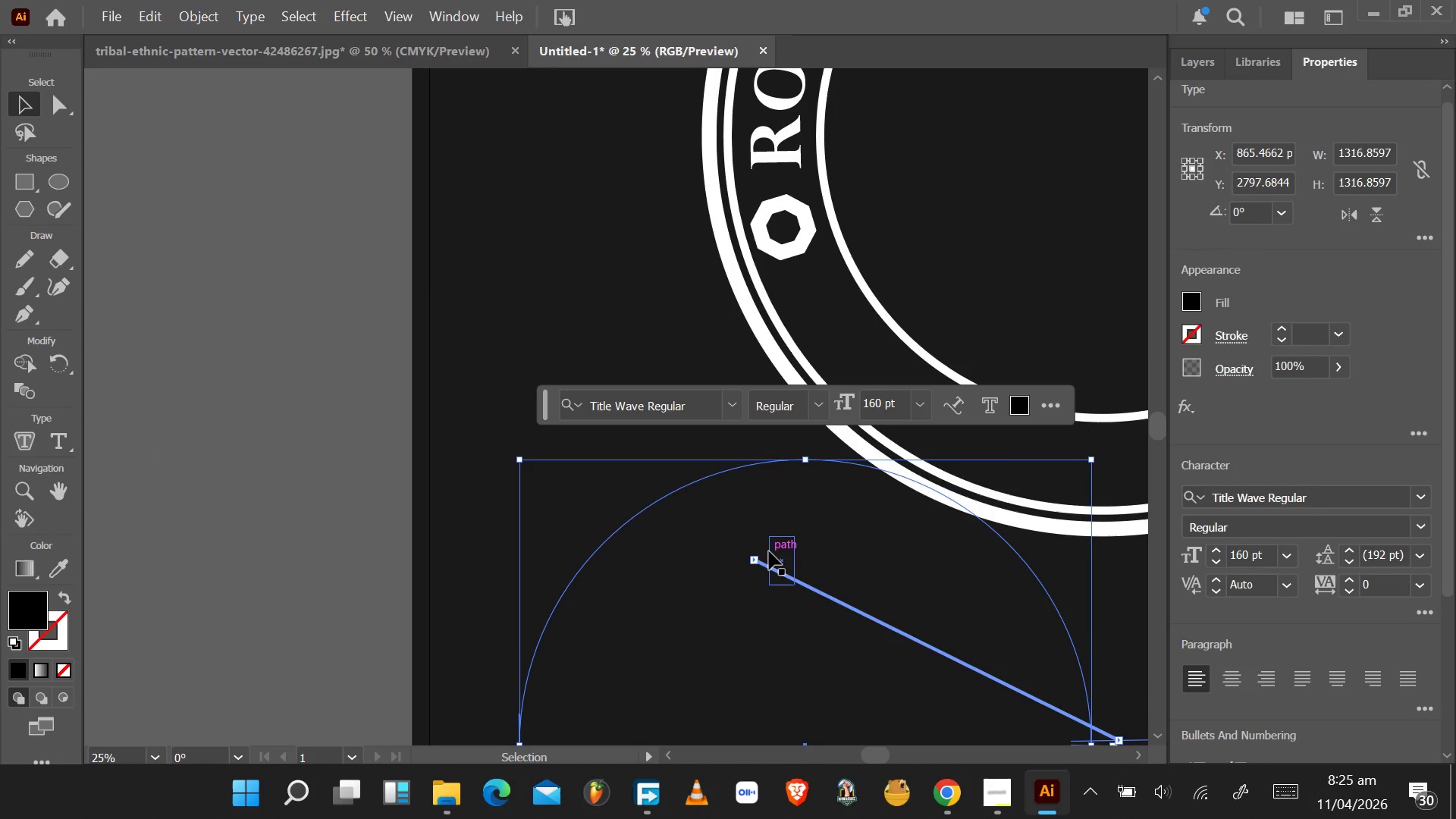 
scroll: coordinate [921, 599], scroll_direction: down, amount: 20.0
 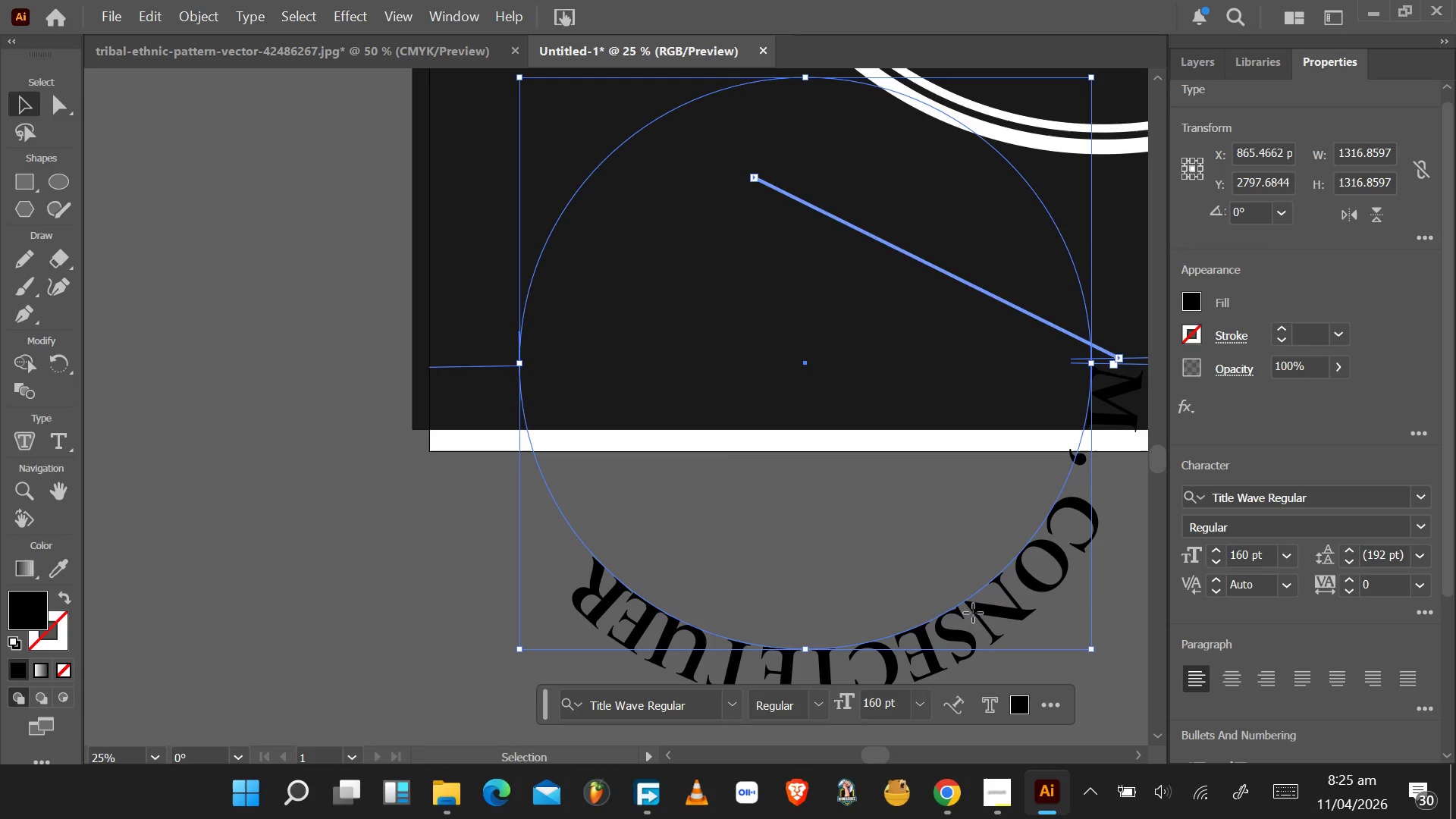 
double_click([973, 613])
 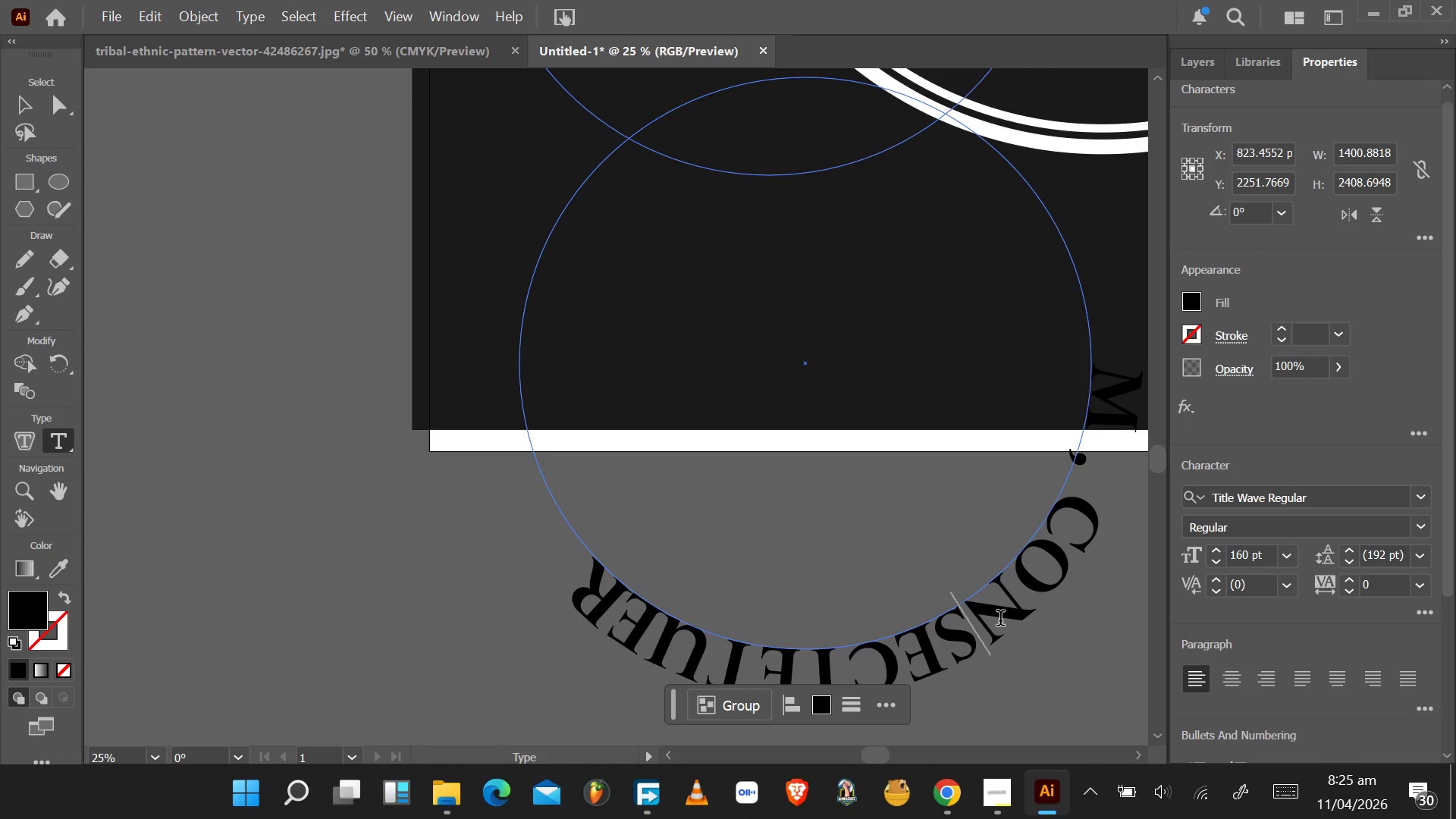 
key(Control+A)
 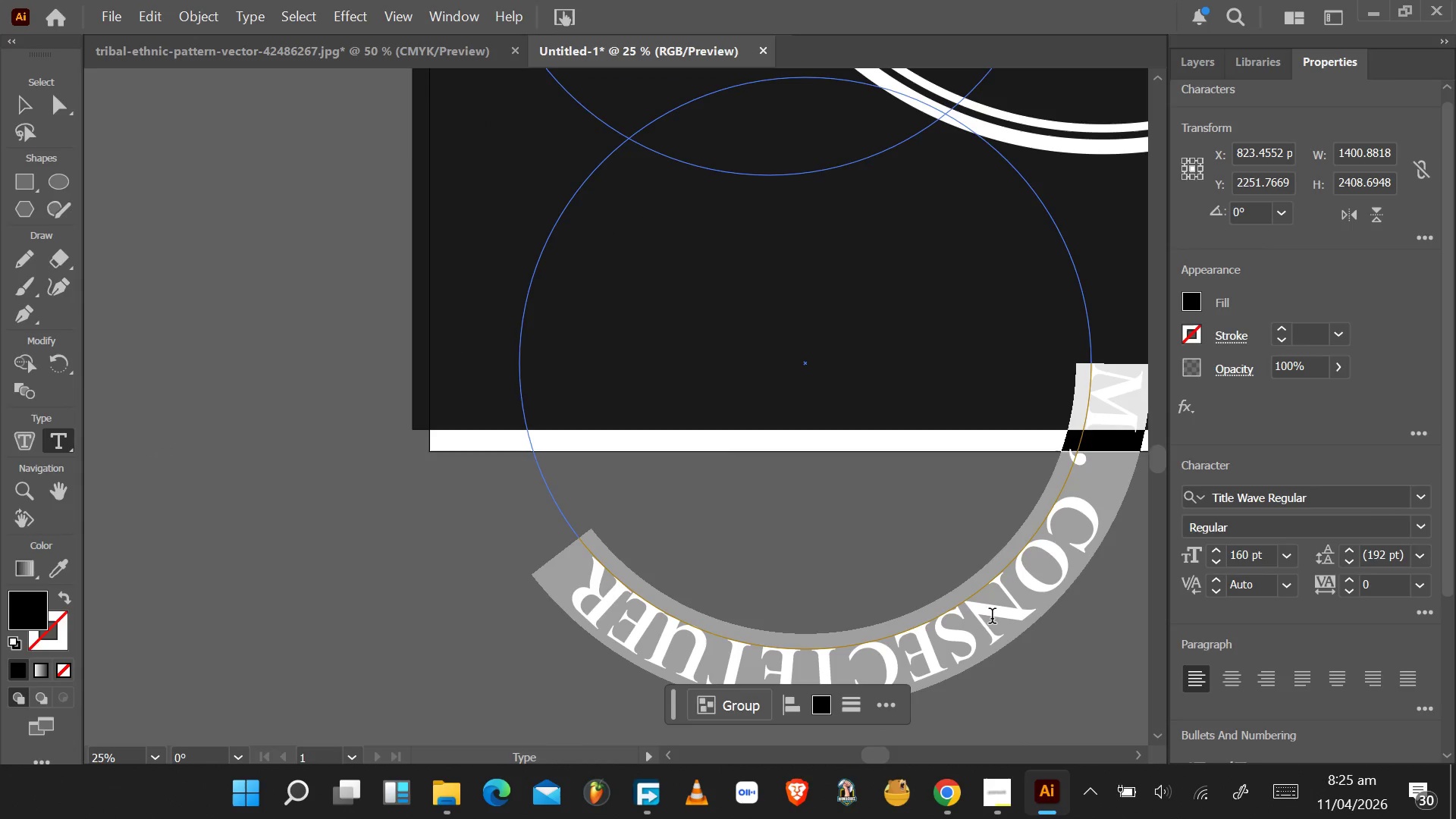 
key(Alt+Tab)
 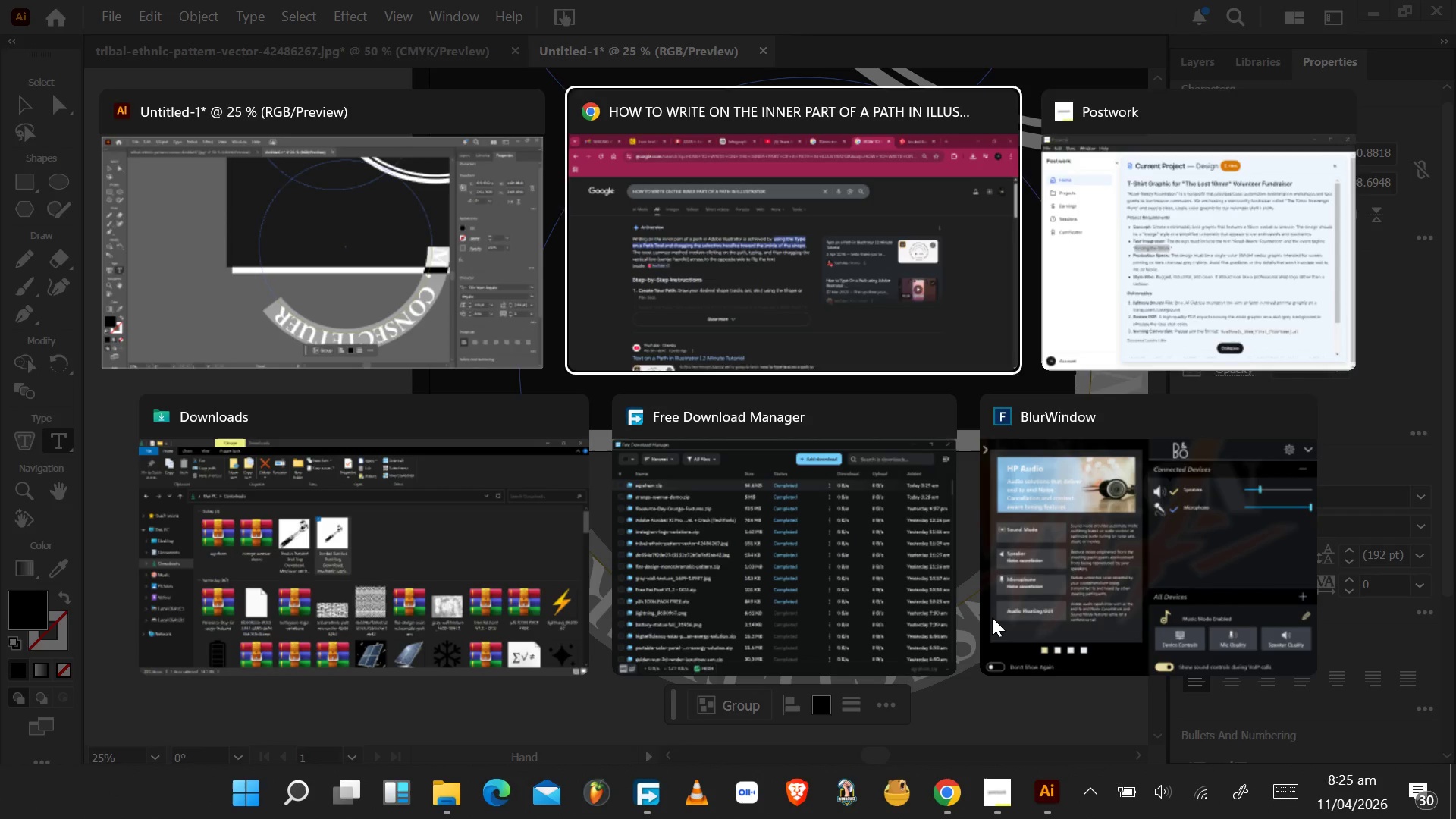 
key(Alt+Tab)